 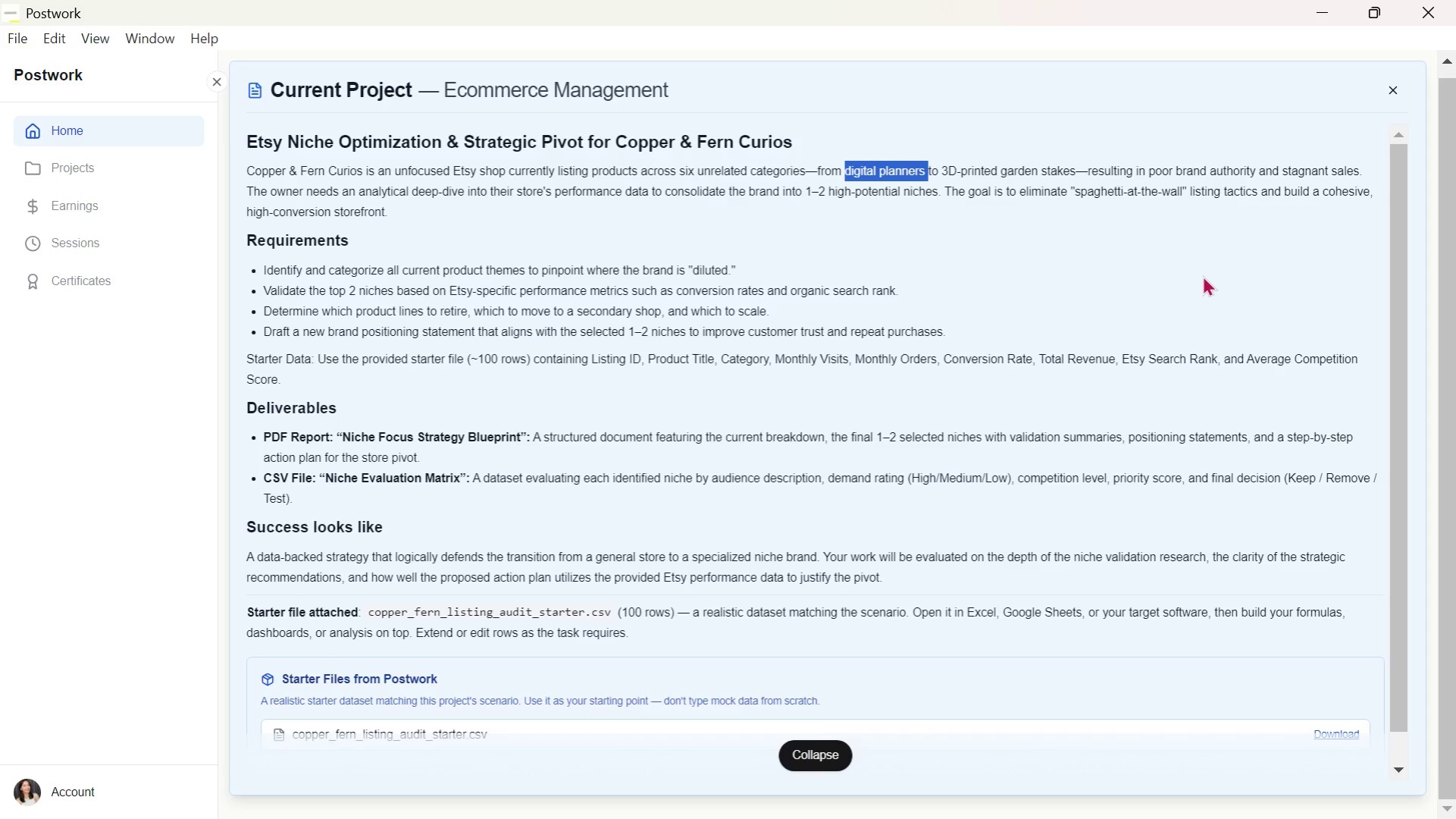 
key(Alt+Tab)
 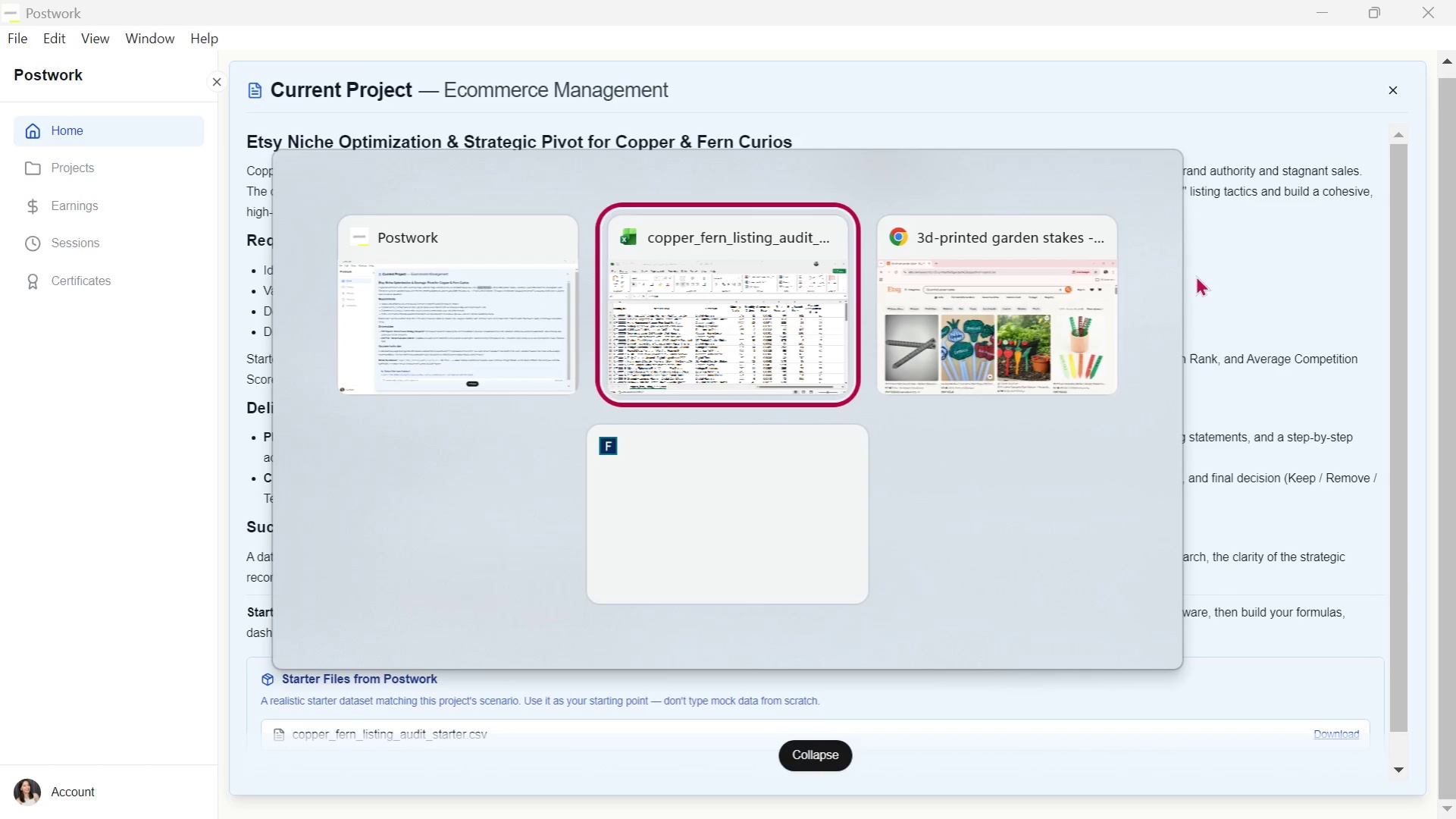 
key(Alt+Tab)
 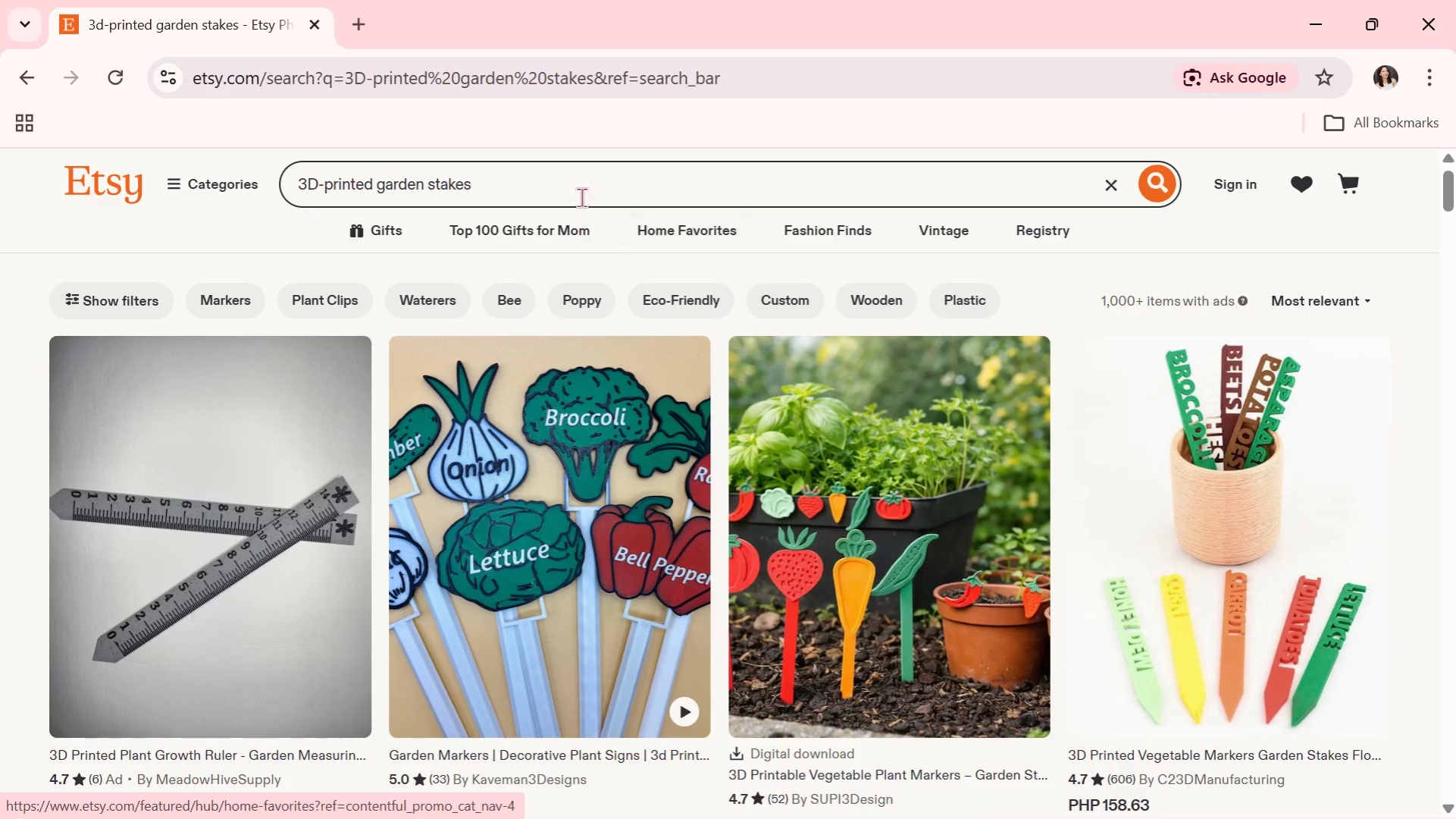 
left_click_drag(start_coordinate=[599, 188], to_coordinate=[74, 172])
 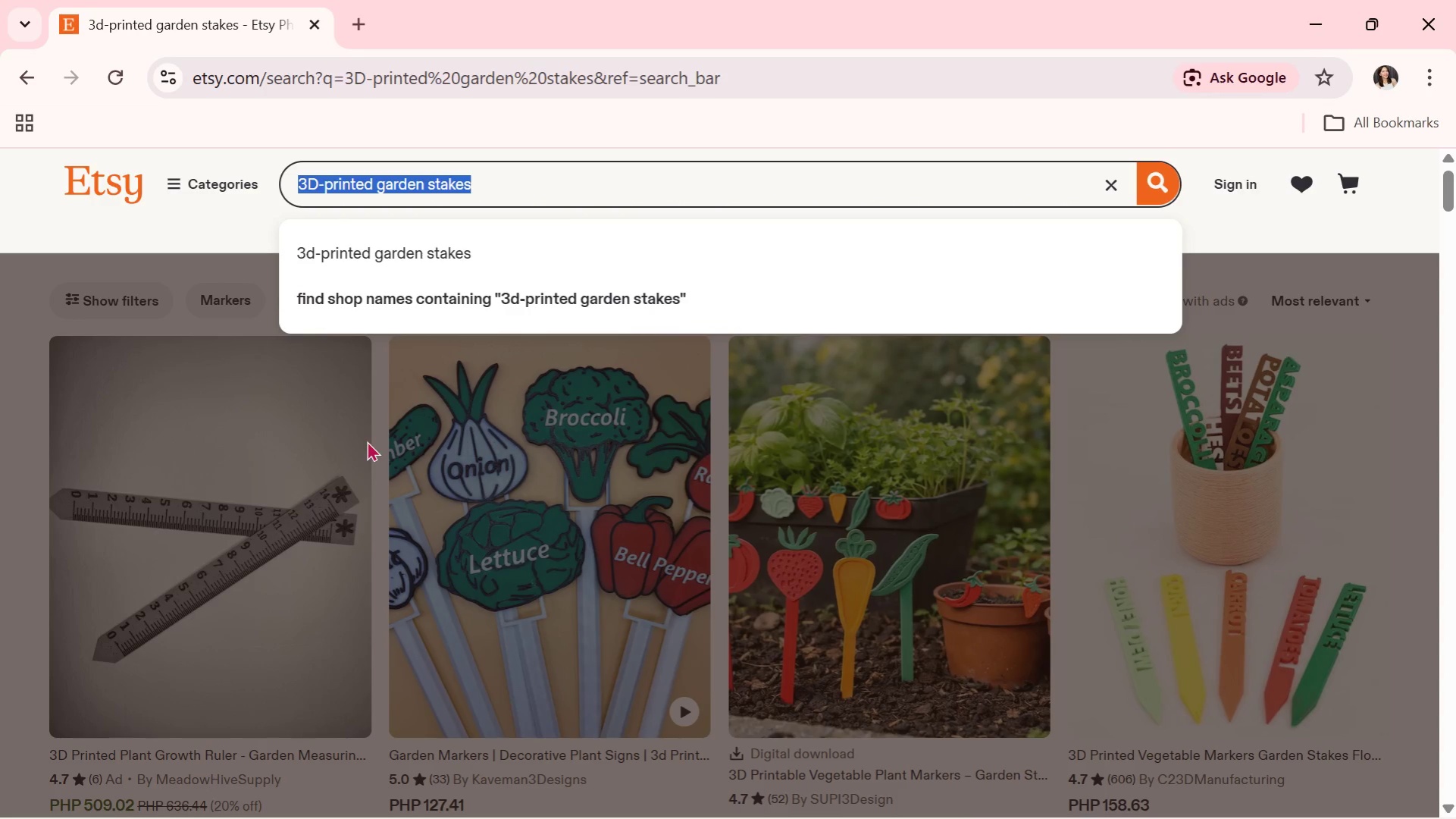 
scroll: coordinate [621, 554], scroll_direction: down, amount: 4.0
 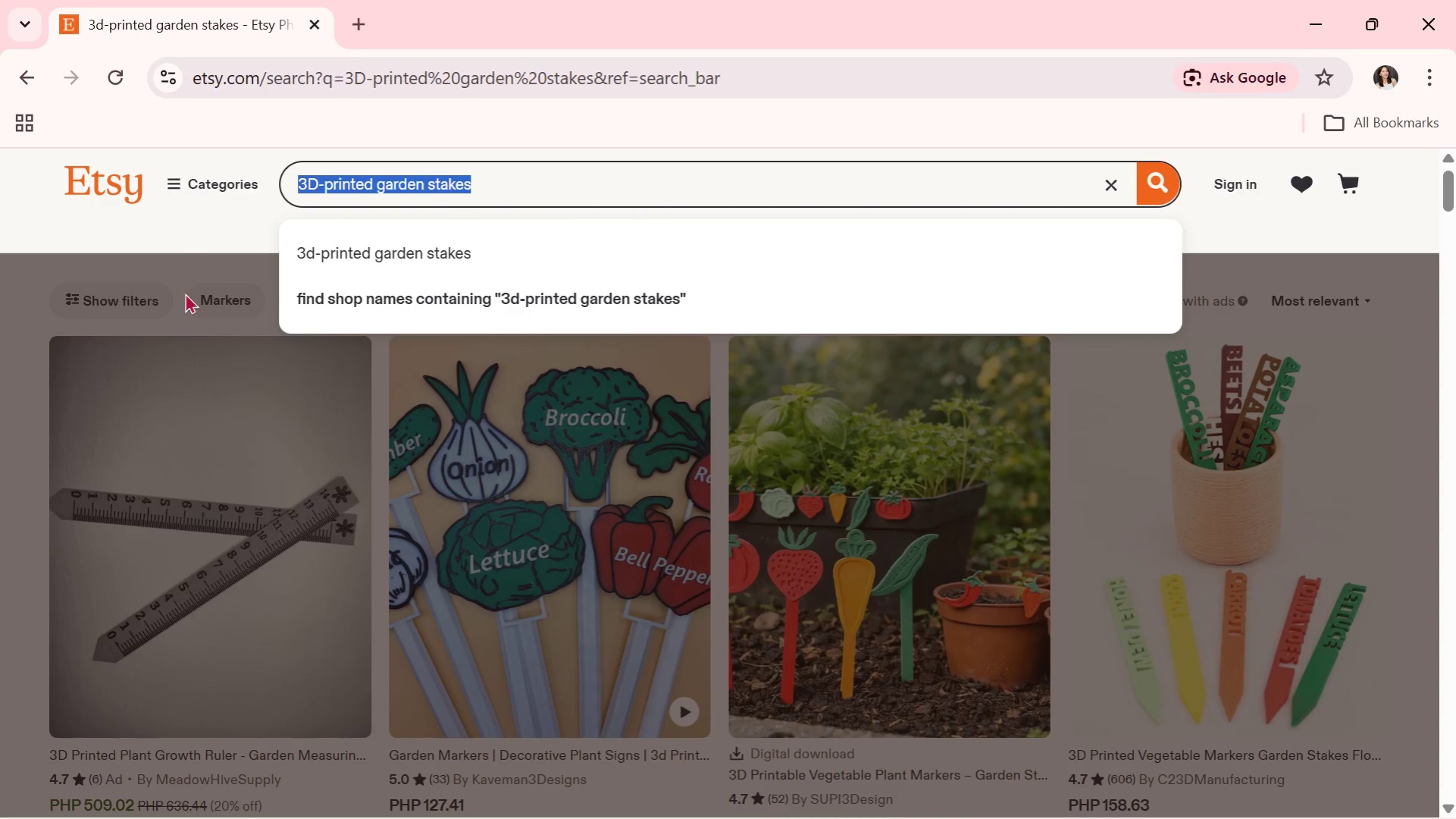 
left_click([190, 248])
 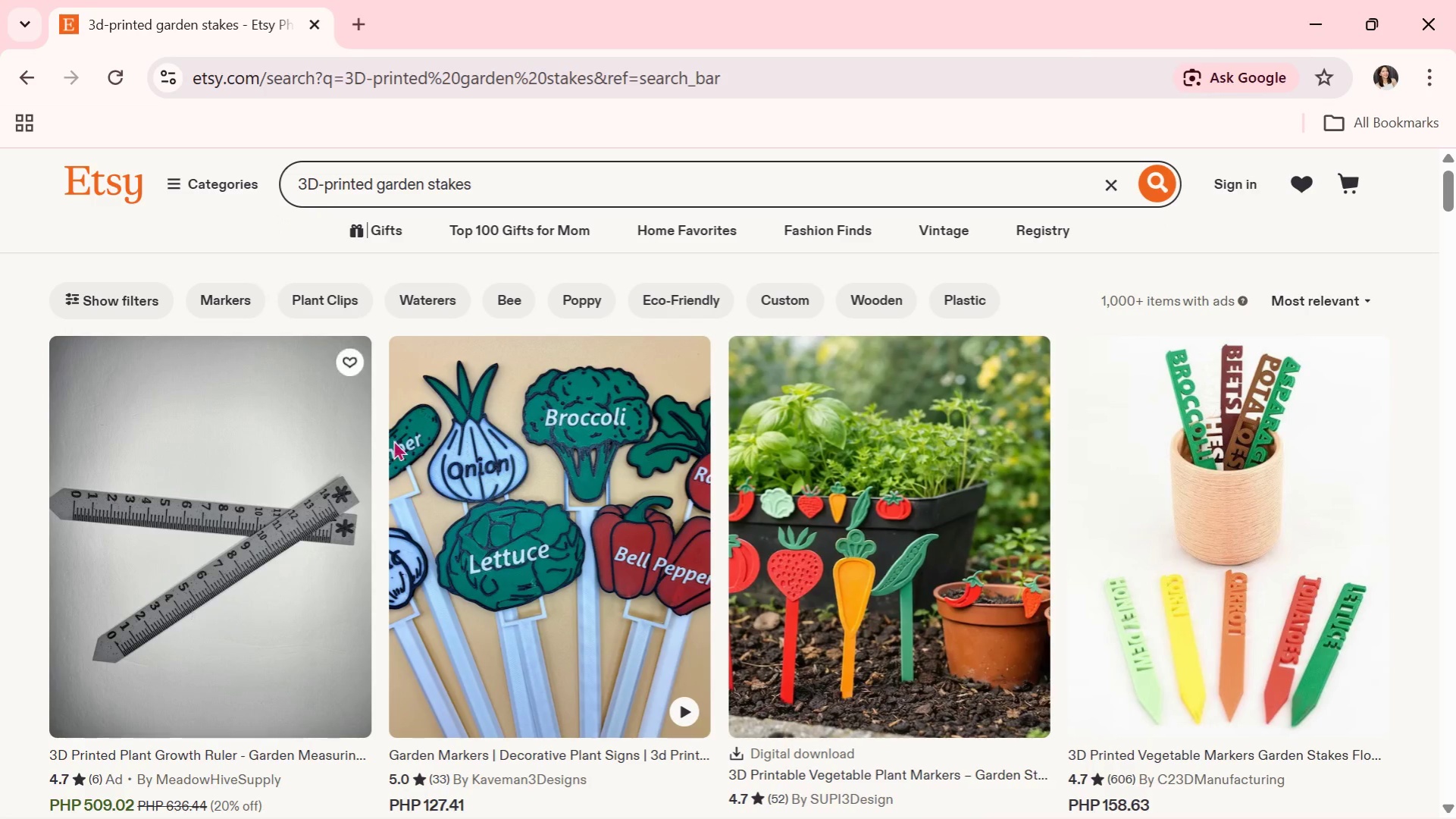 
scroll: coordinate [575, 581], scroll_direction: down, amount: 7.0
 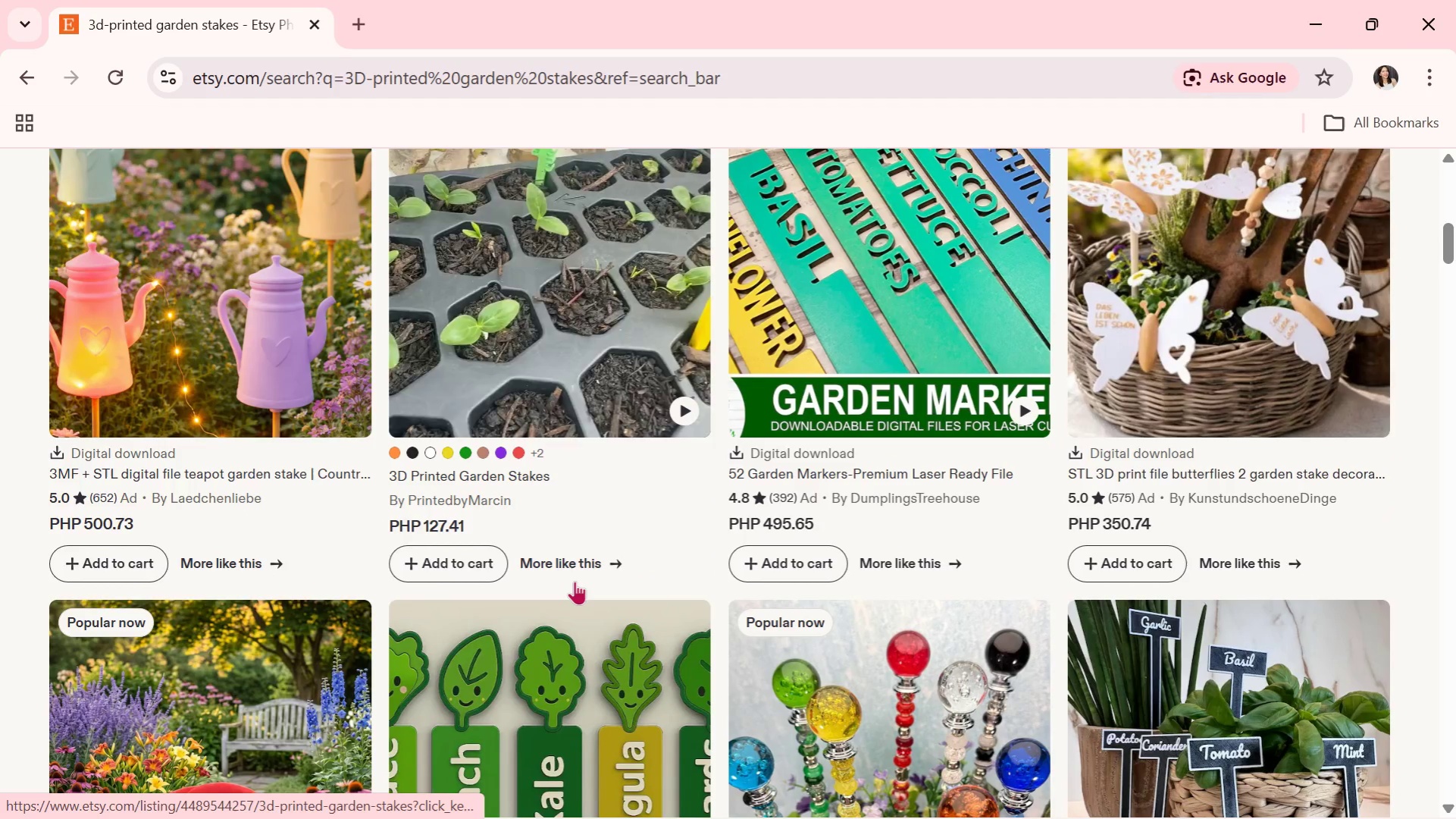 
scroll: coordinate [575, 581], scroll_direction: up, amount: 1.0
 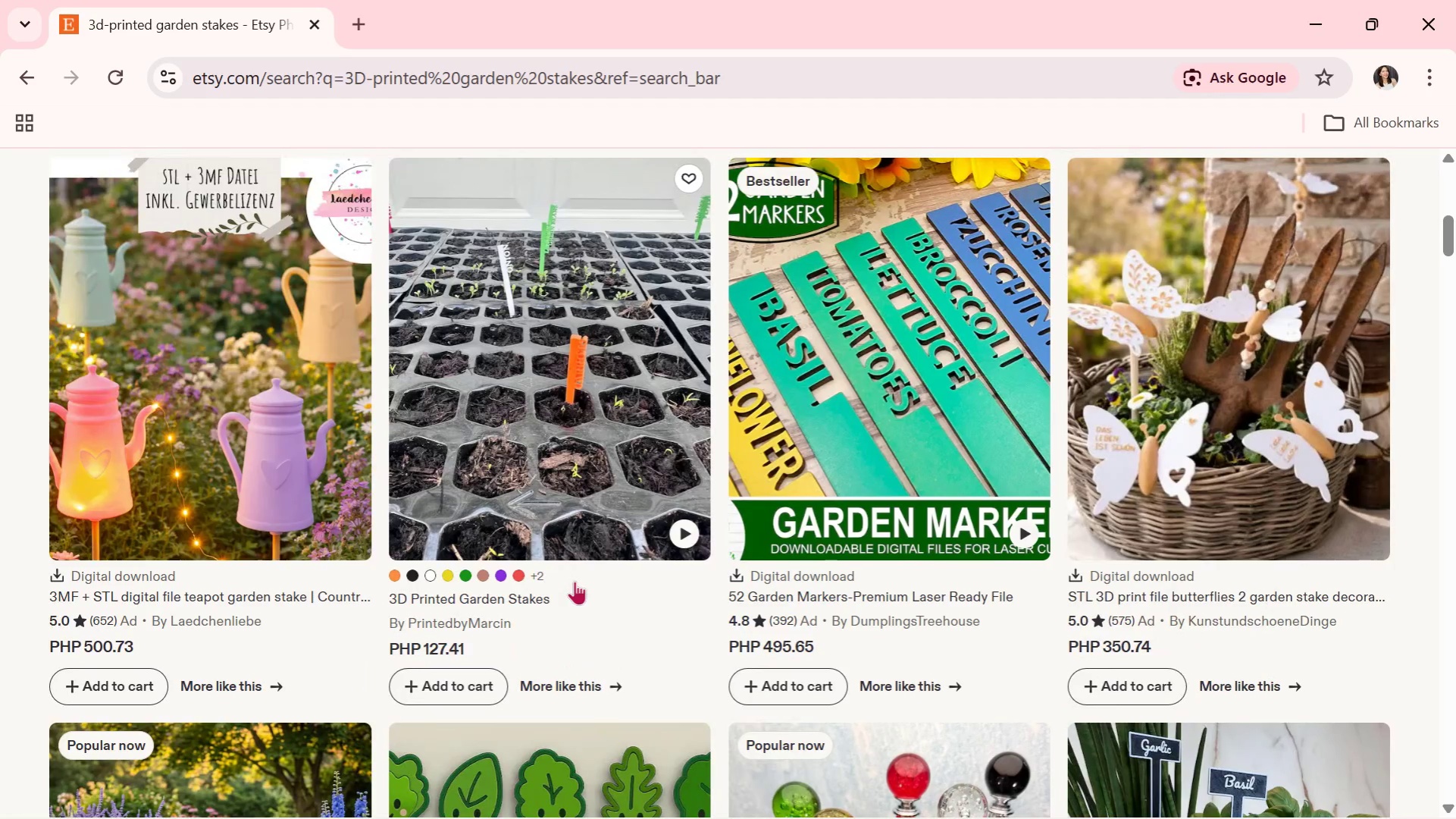 
scroll: coordinate [658, 609], scroll_direction: down, amount: 16.0
 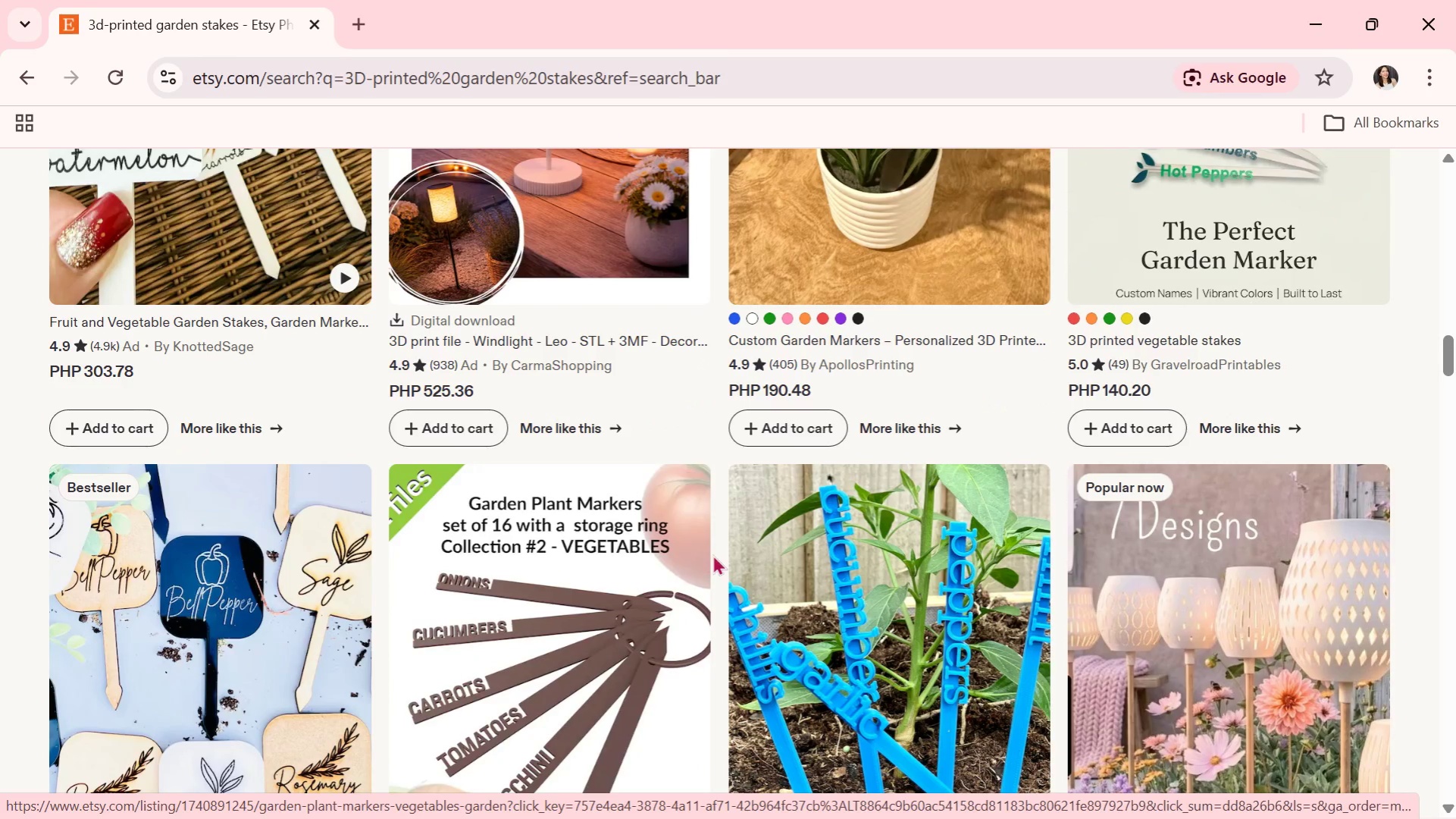 
scroll: coordinate [714, 552], scroll_direction: down, amount: 6.0
 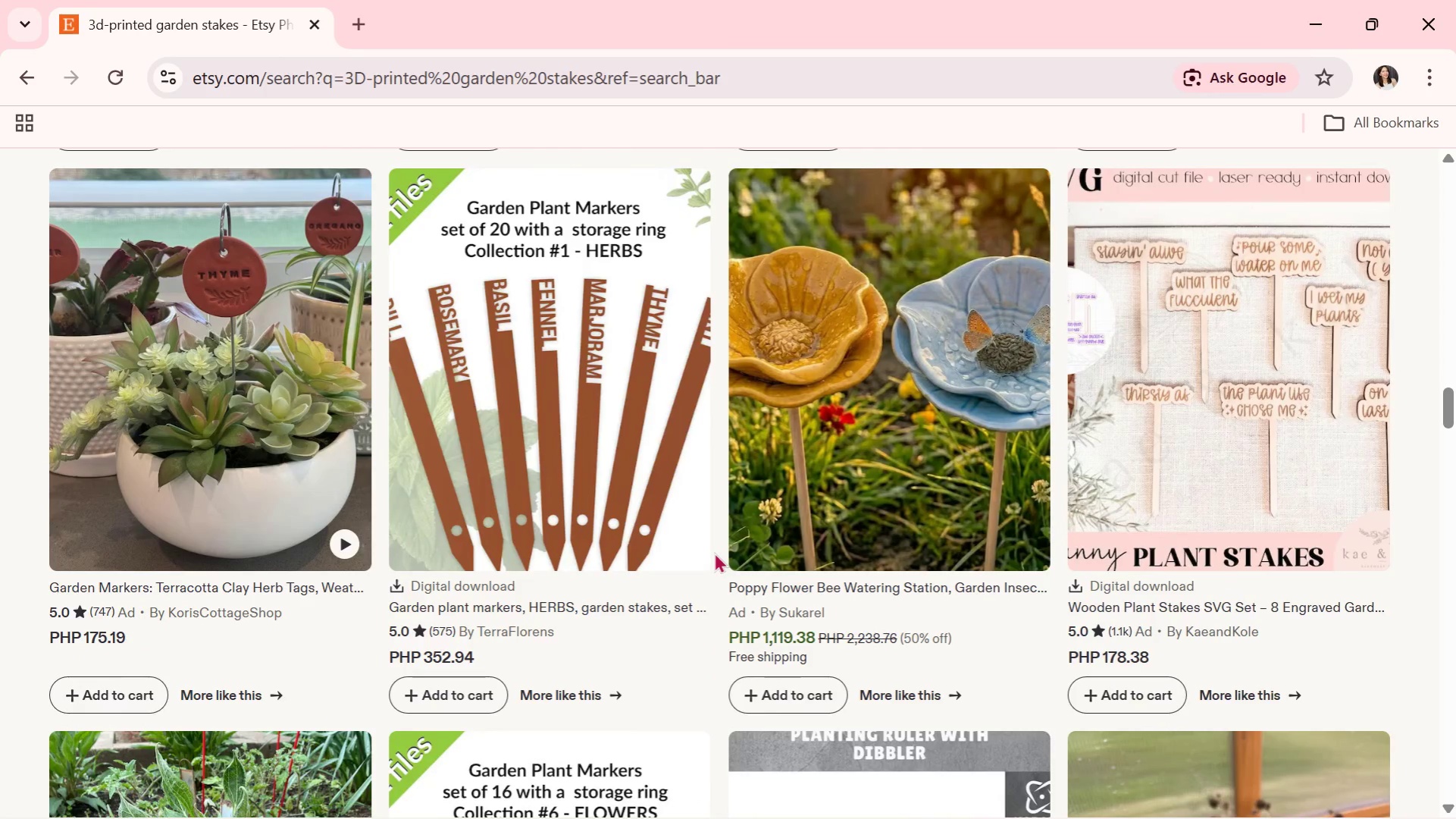 
scroll: coordinate [724, 611], scroll_direction: down, amount: 5.0
 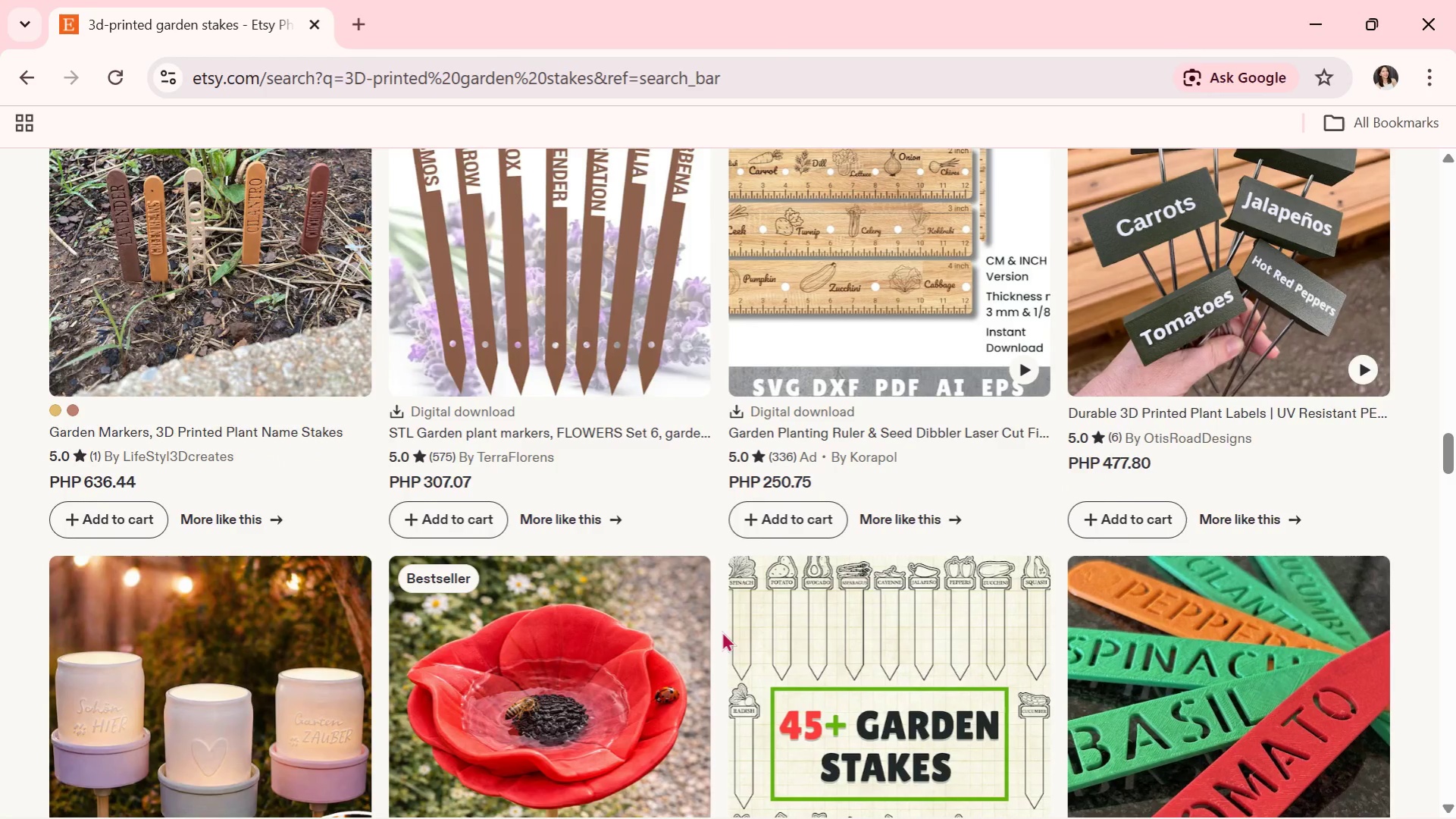 
scroll: coordinate [922, 664], scroll_direction: down, amount: 10.0
 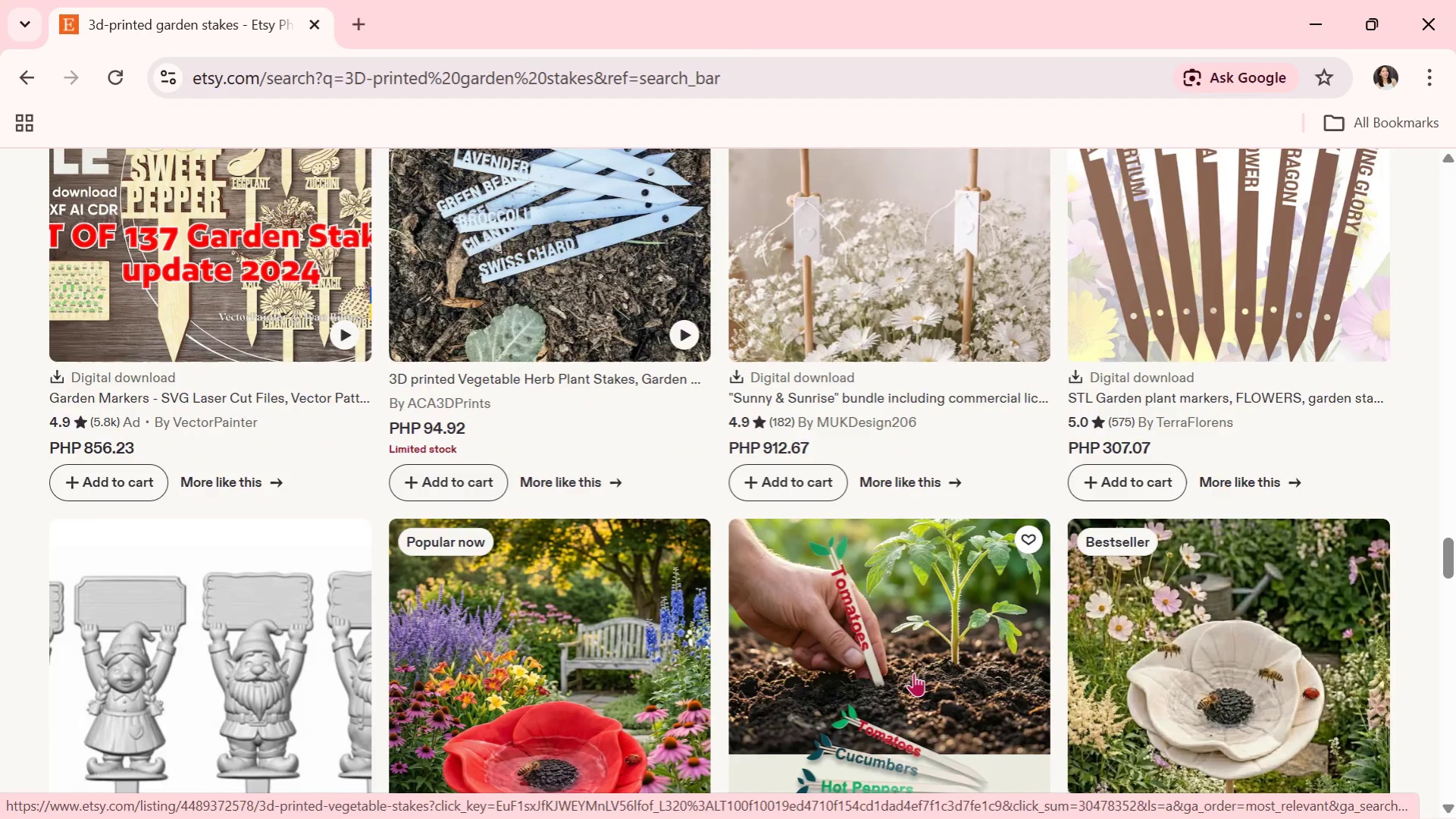 
scroll: coordinate [846, 678], scroll_direction: down, amount: 9.0
 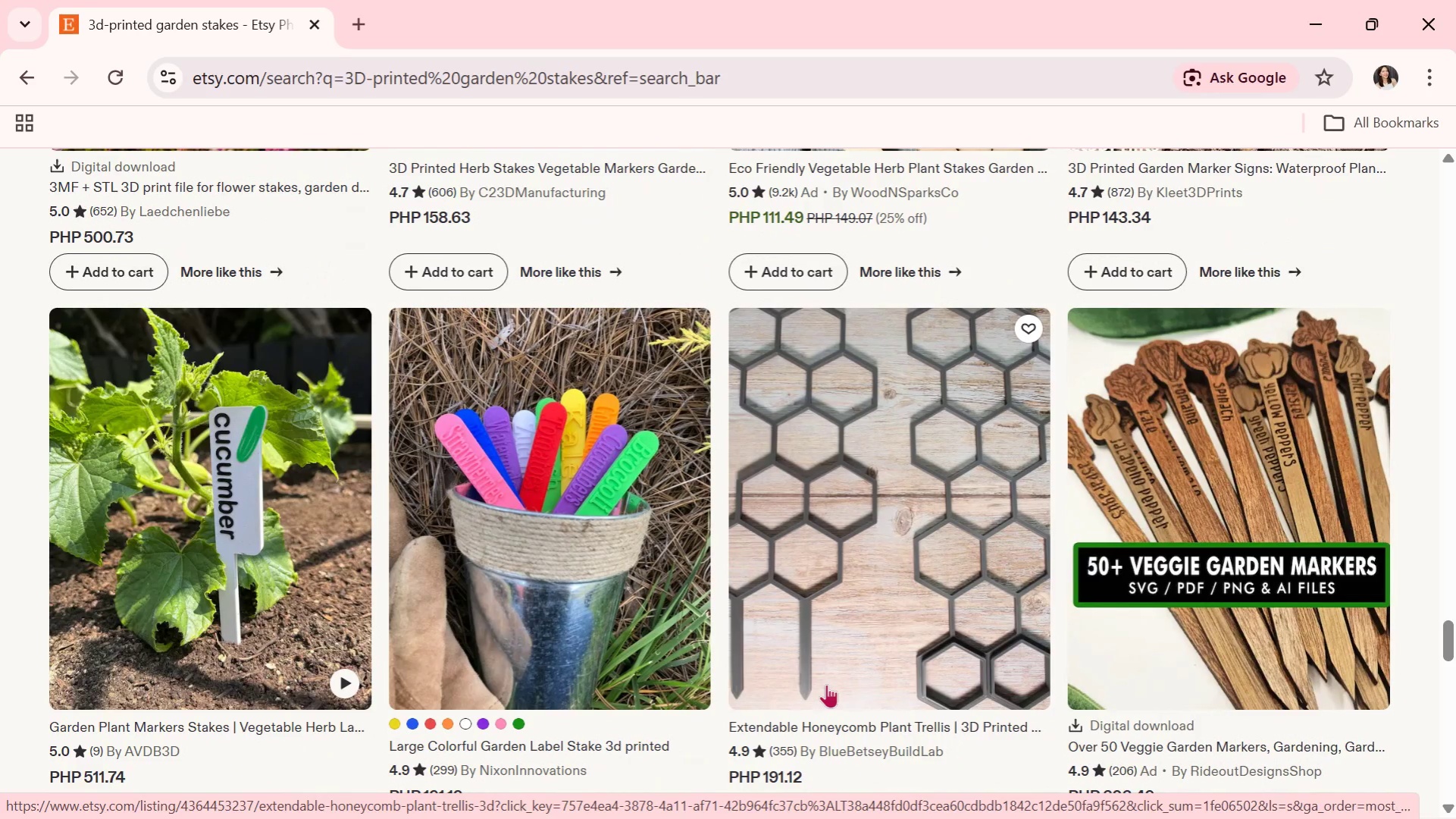 
wait(6.08)
 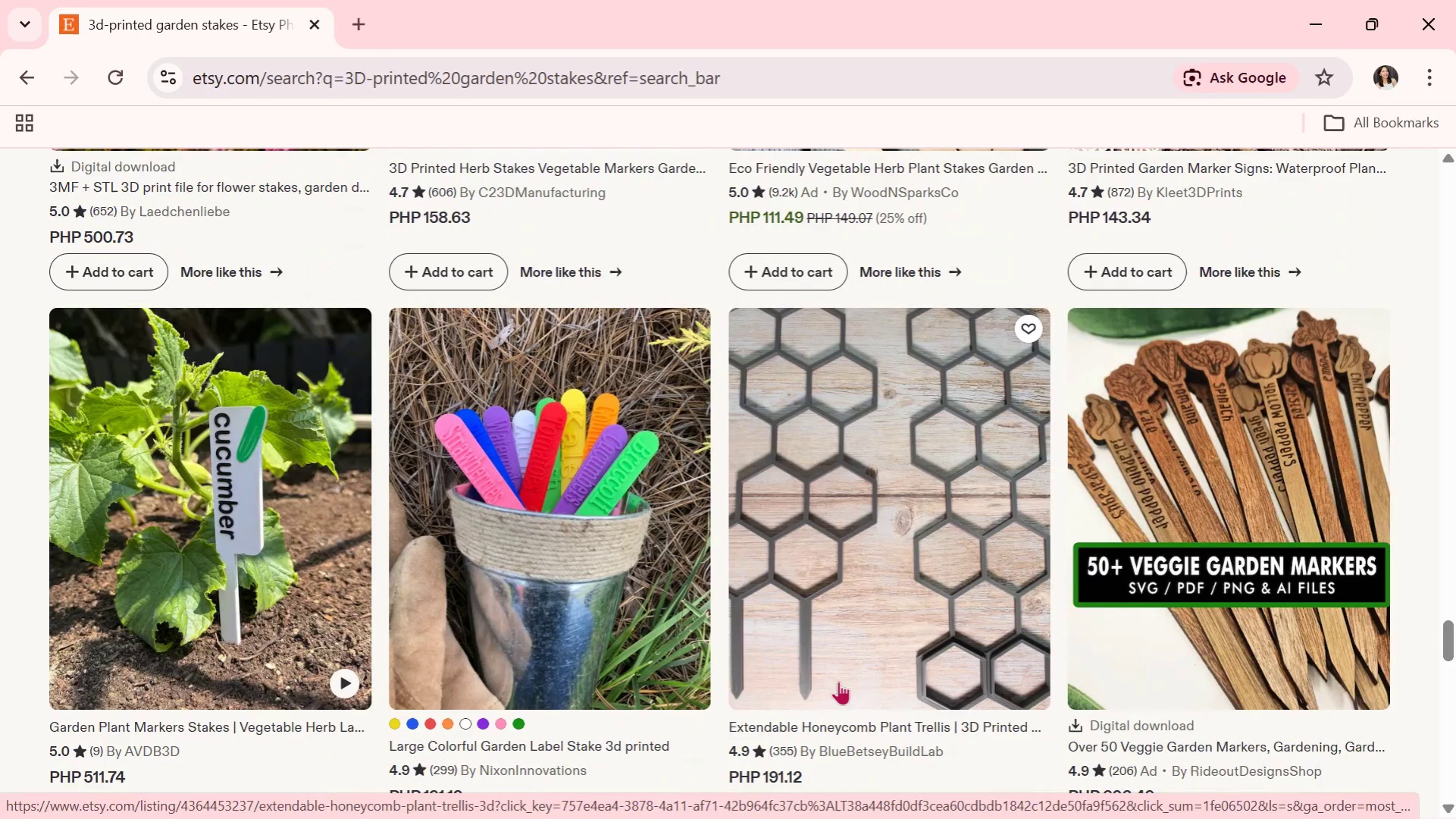 
scroll: coordinate [805, 691], scroll_direction: down, amount: 8.0
 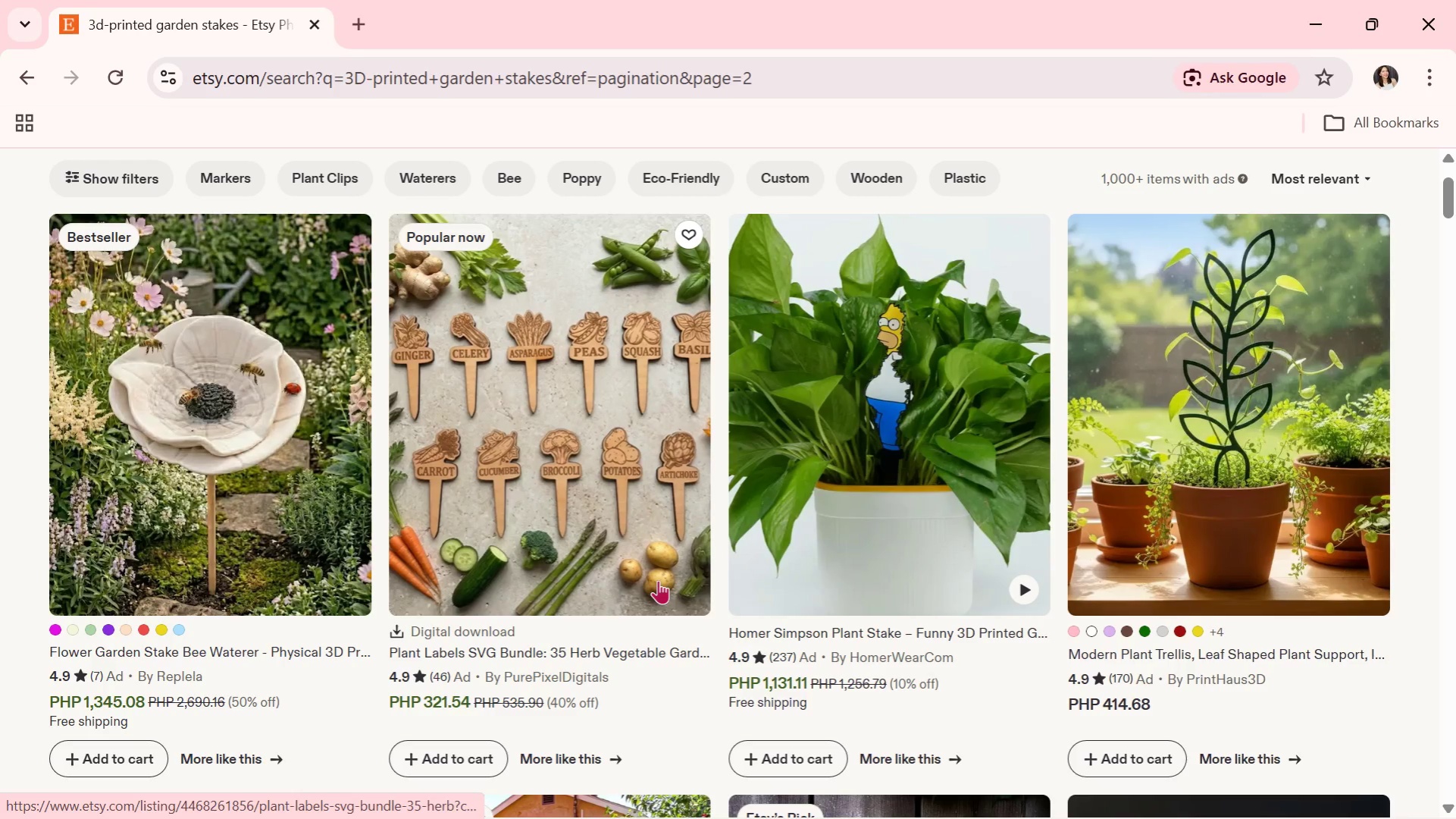 
scroll: coordinate [653, 584], scroll_direction: down, amount: 6.0
 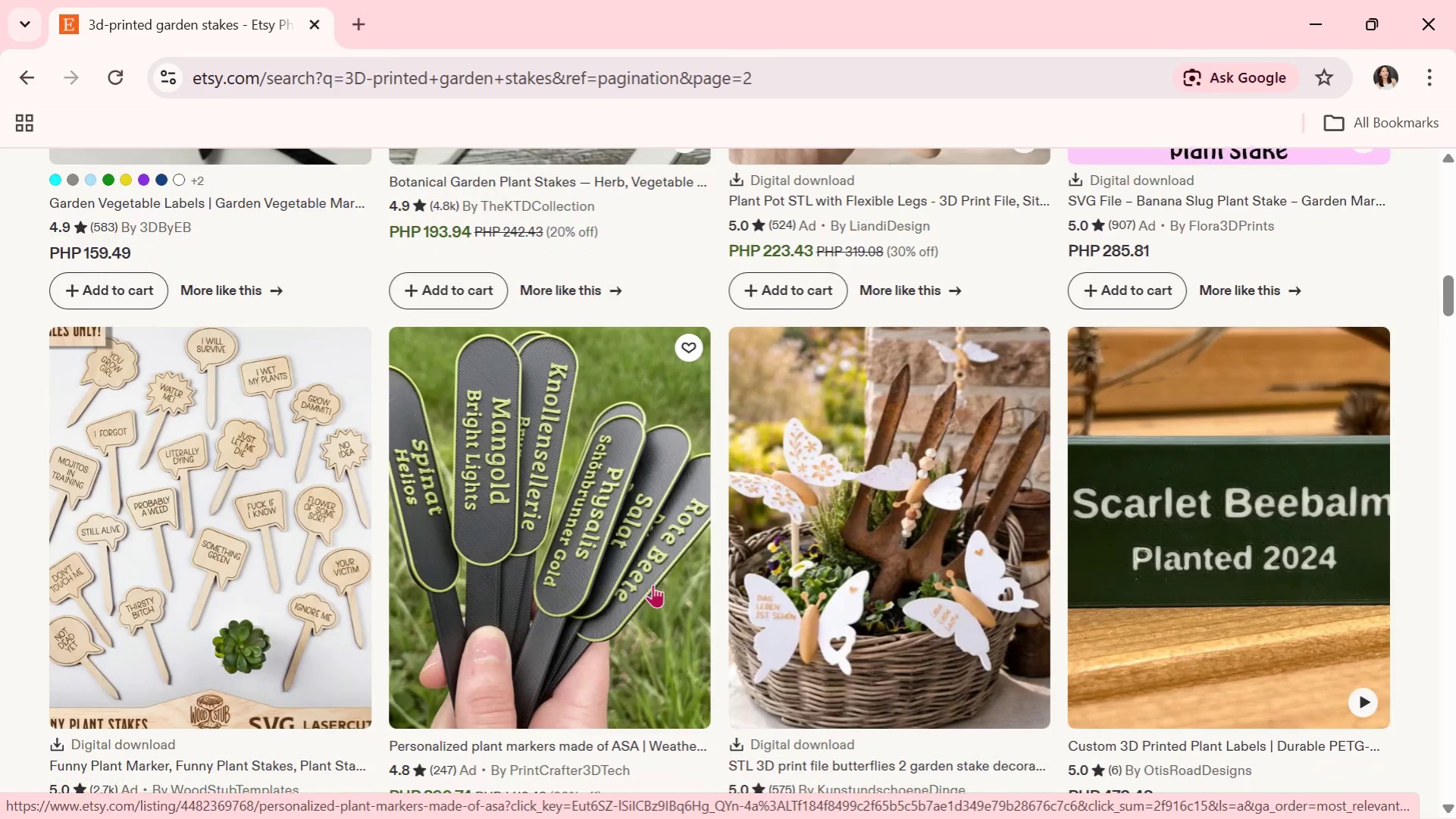 
scroll: coordinate [648, 587], scroll_direction: down, amount: 5.0
 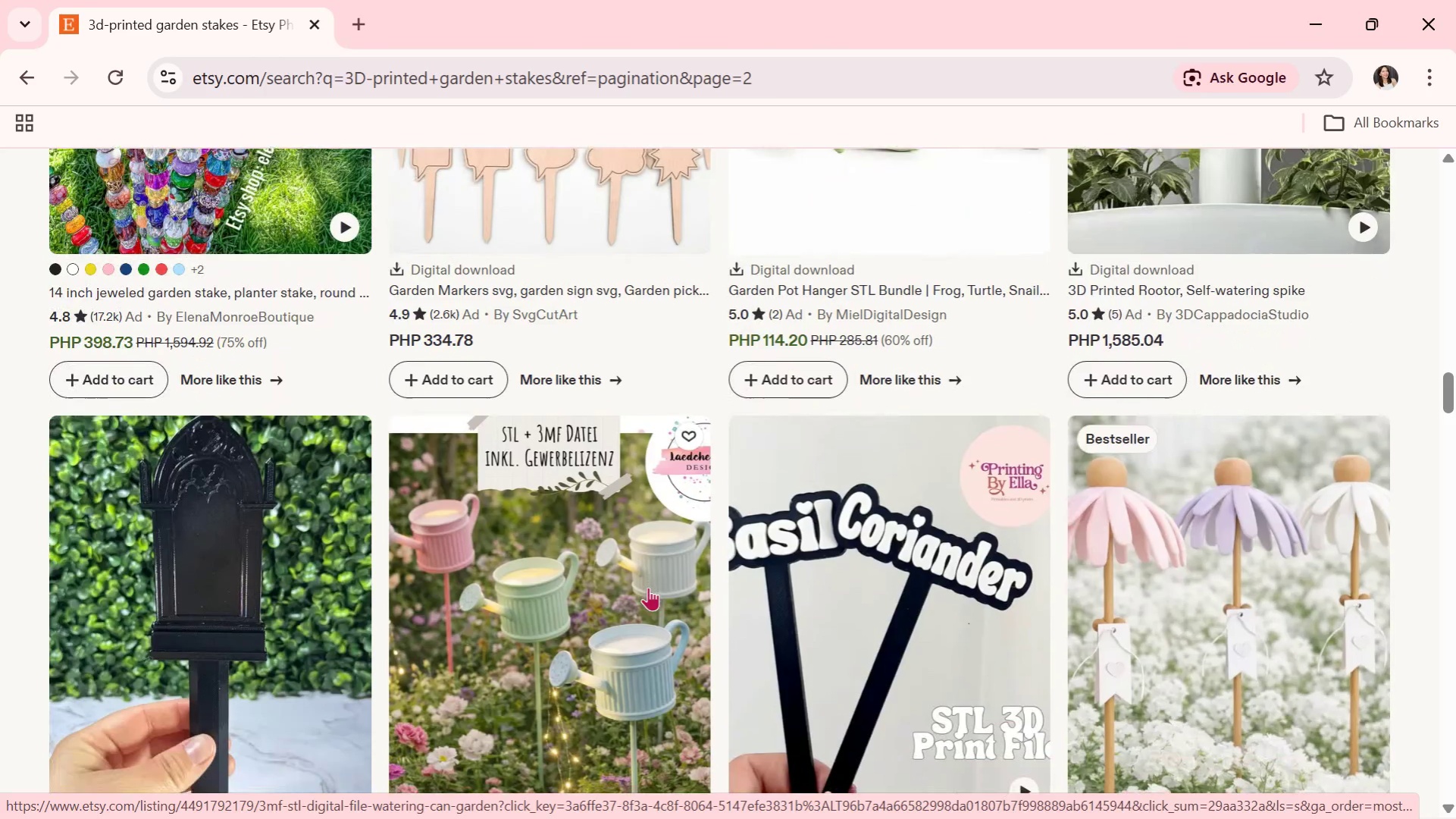 
scroll: coordinate [914, 613], scroll_direction: down, amount: 12.0
 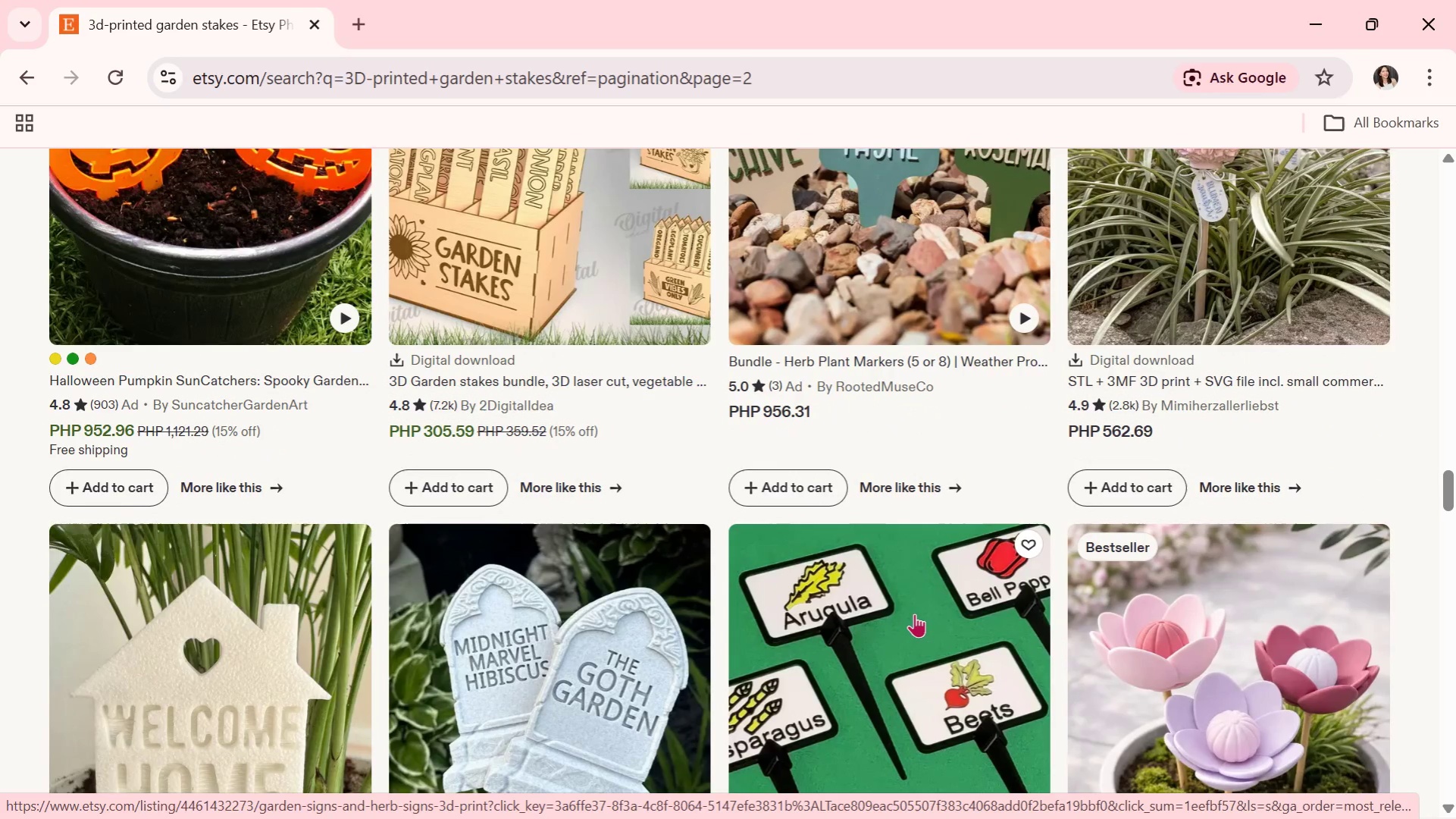 
scroll: coordinate [900, 620], scroll_direction: down, amount: 8.0
 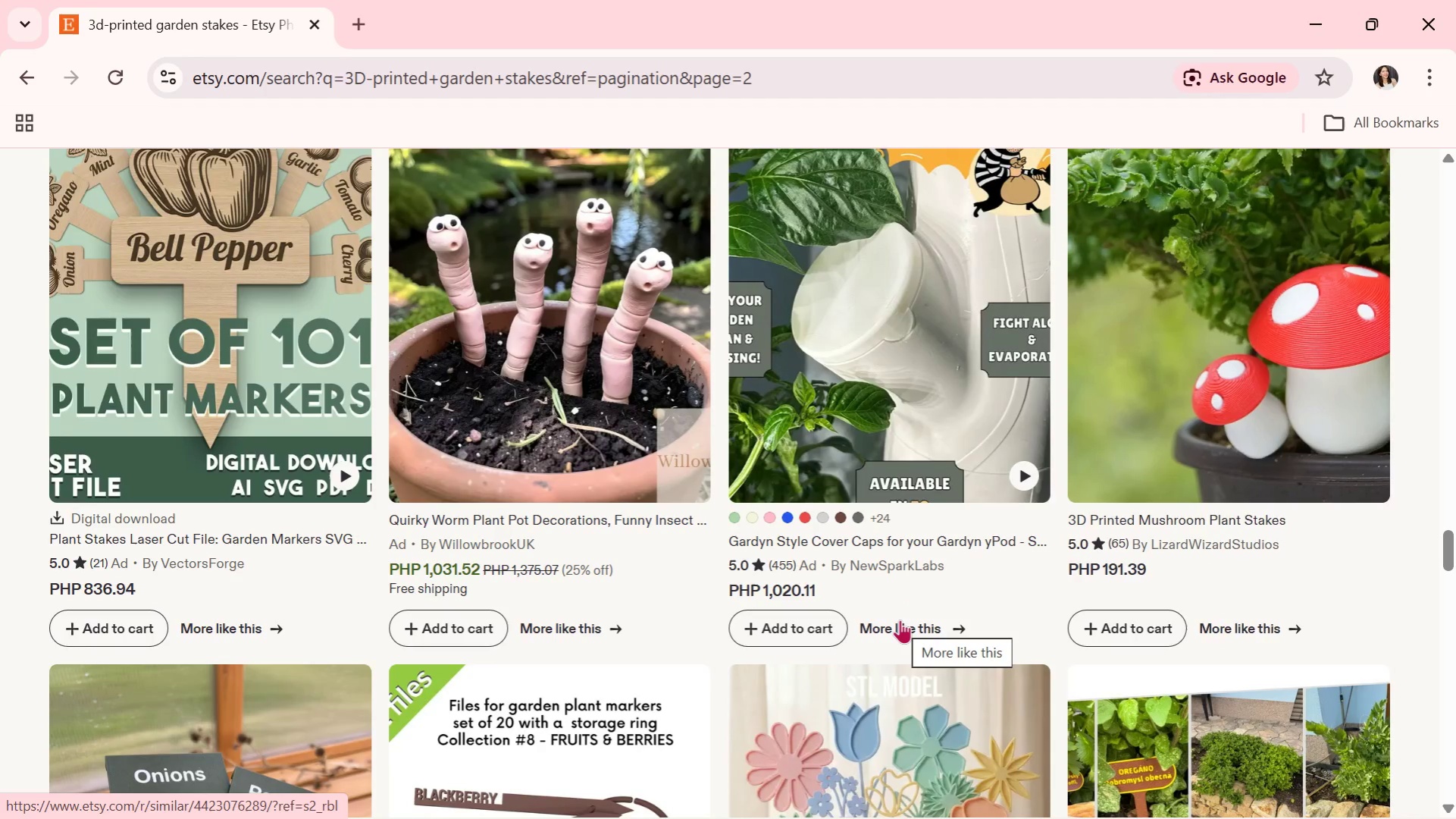 
scroll: coordinate [900, 620], scroll_direction: down, amount: 1.0
 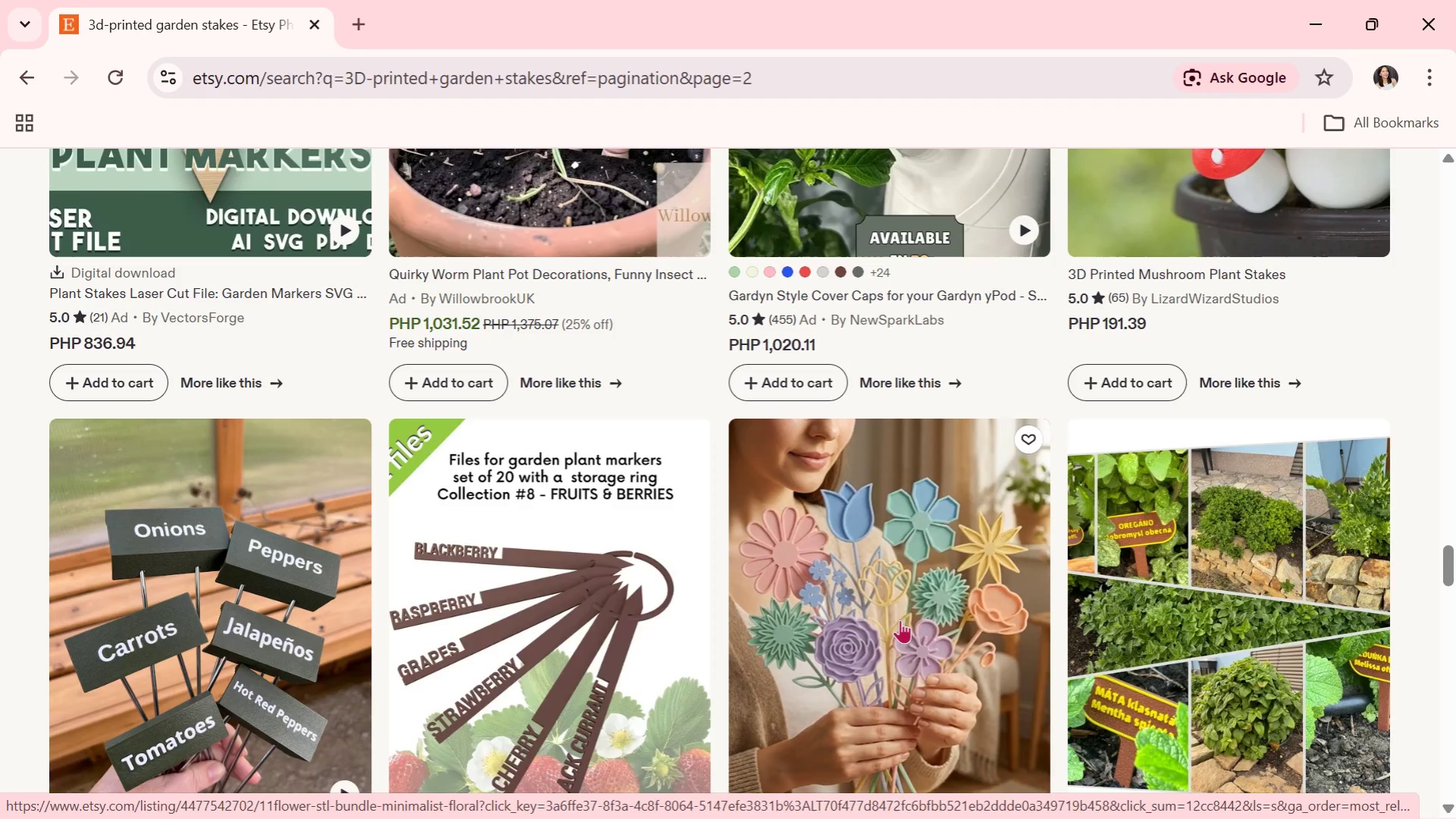 
wait(13.03)
 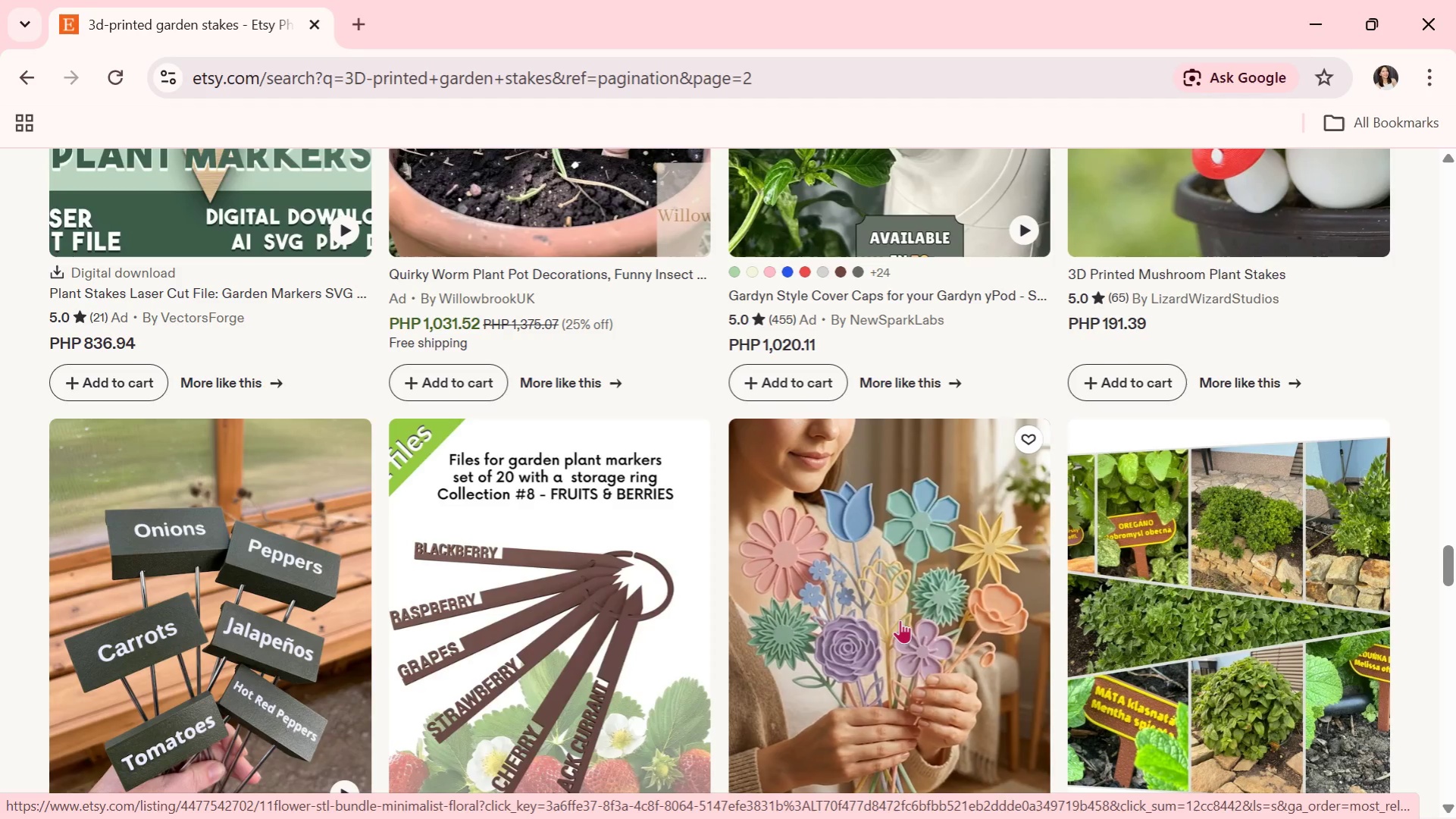 
scroll: coordinate [801, 588], scroll_direction: down, amount: 15.0
 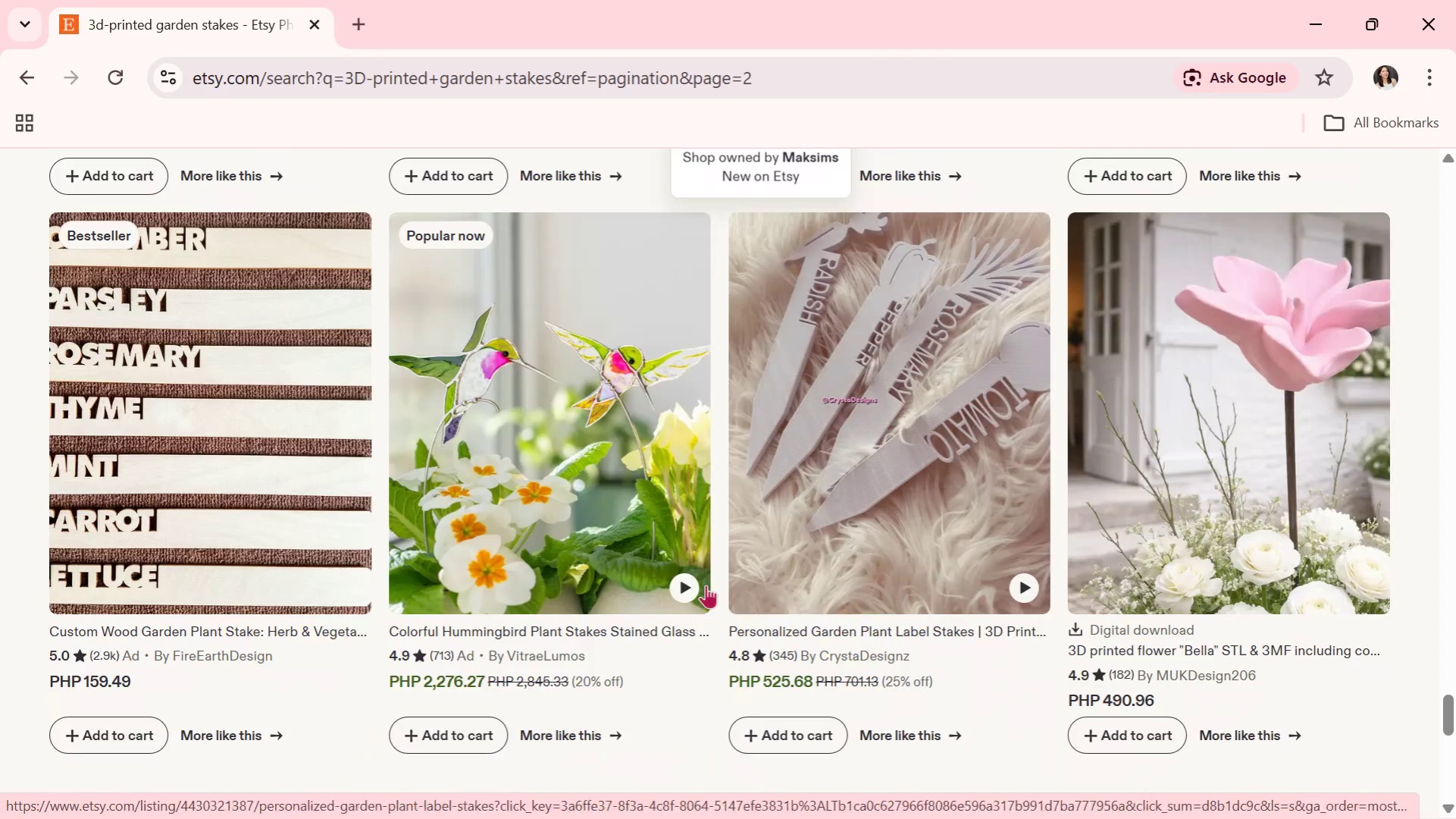 
scroll: coordinate [628, 588], scroll_direction: down, amount: 2.0
 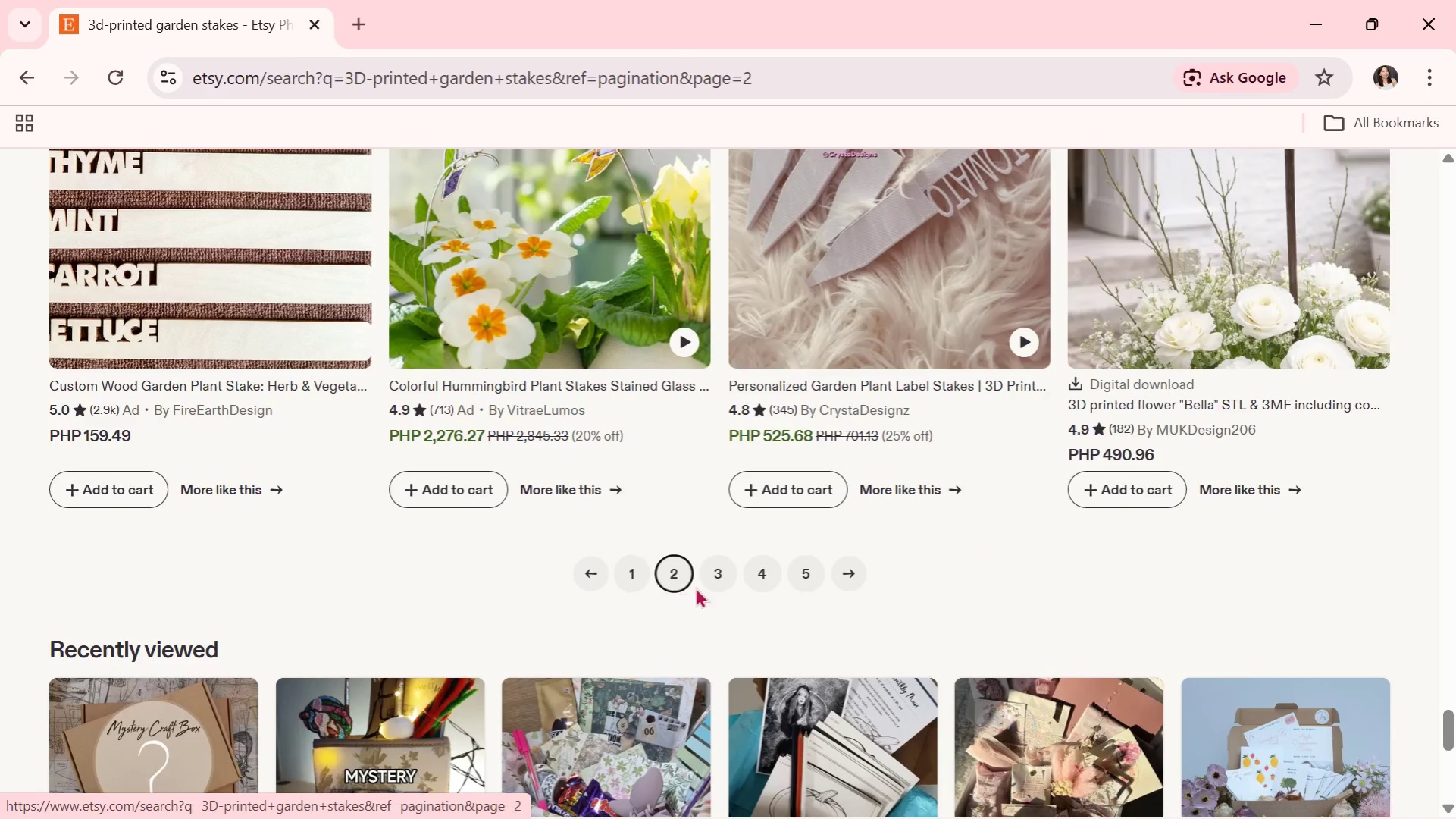 
left_click([714, 585])
 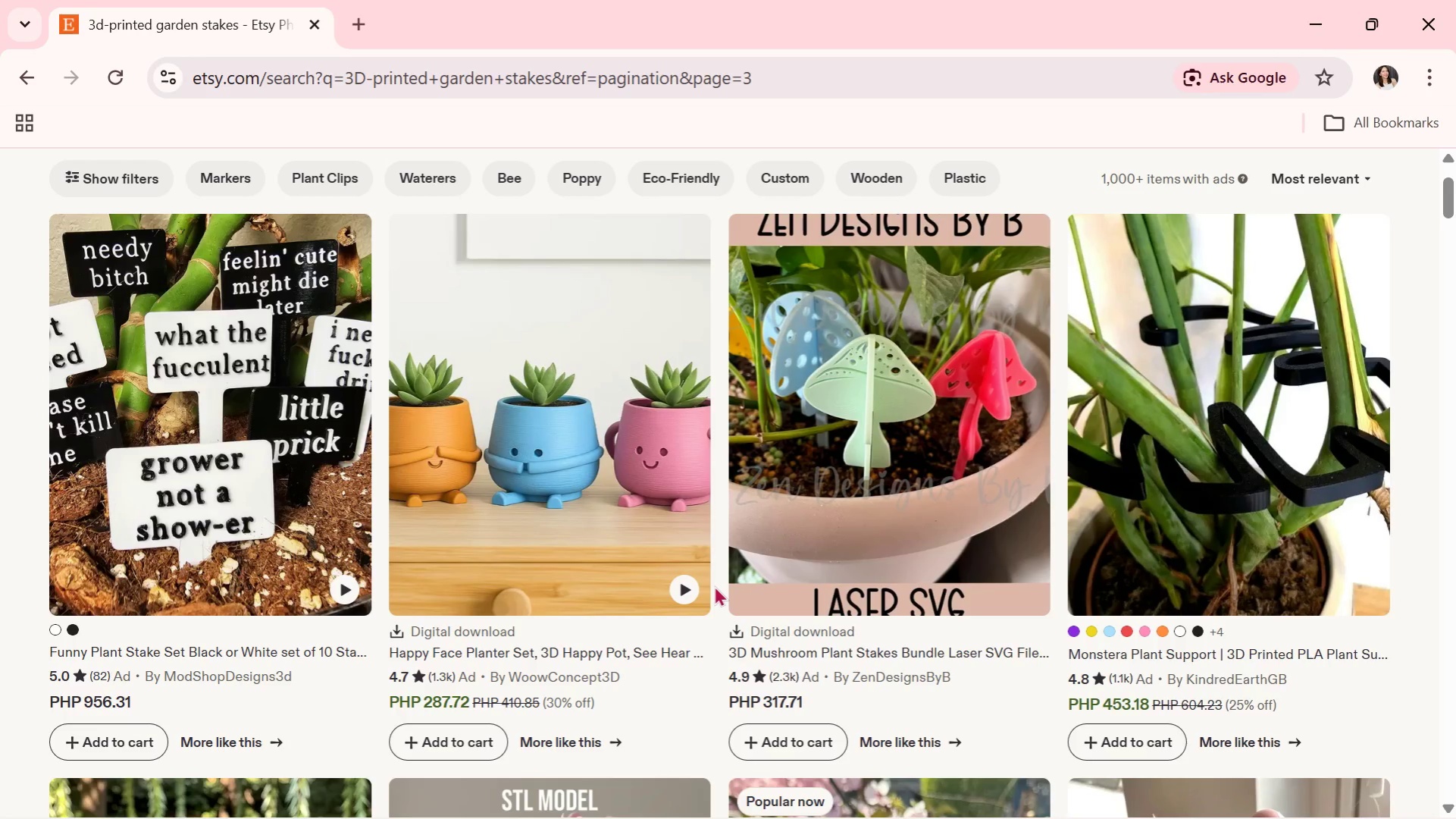 
wait(7.06)
 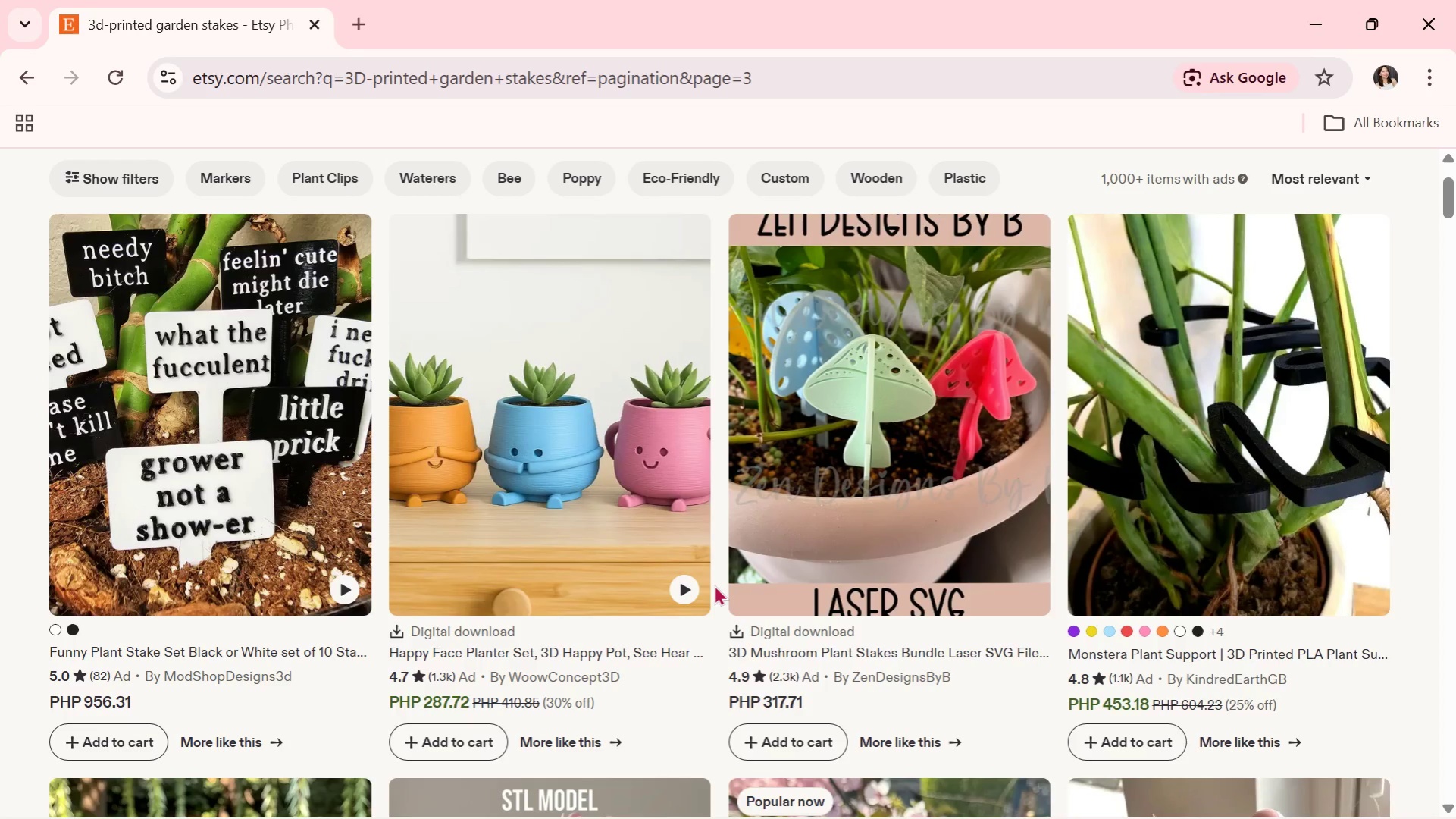 
scroll: coordinate [506, 585], scroll_direction: down, amount: 5.0
 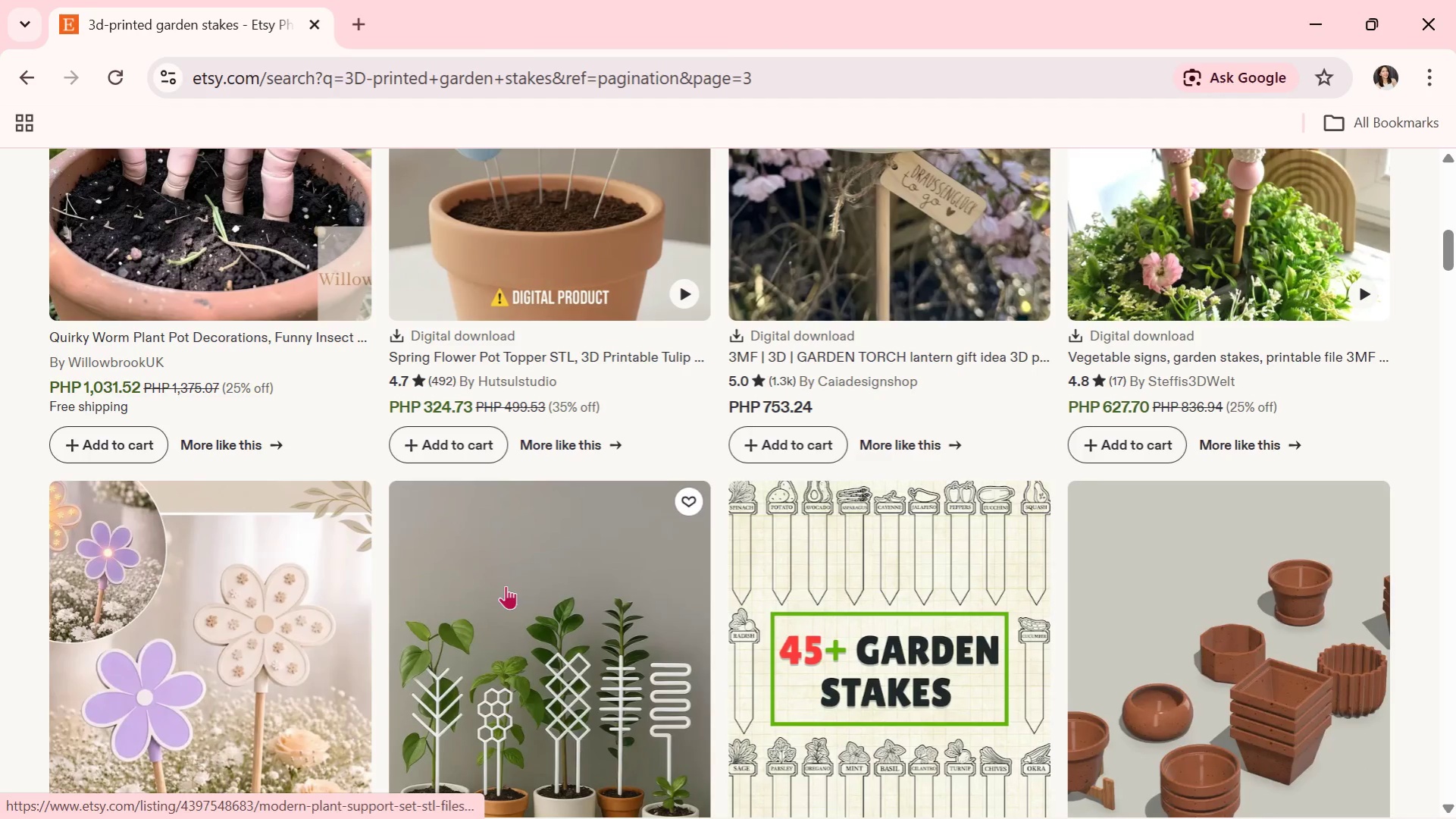 
scroll: coordinate [421, 256], scroll_direction: down, amount: 8.0
 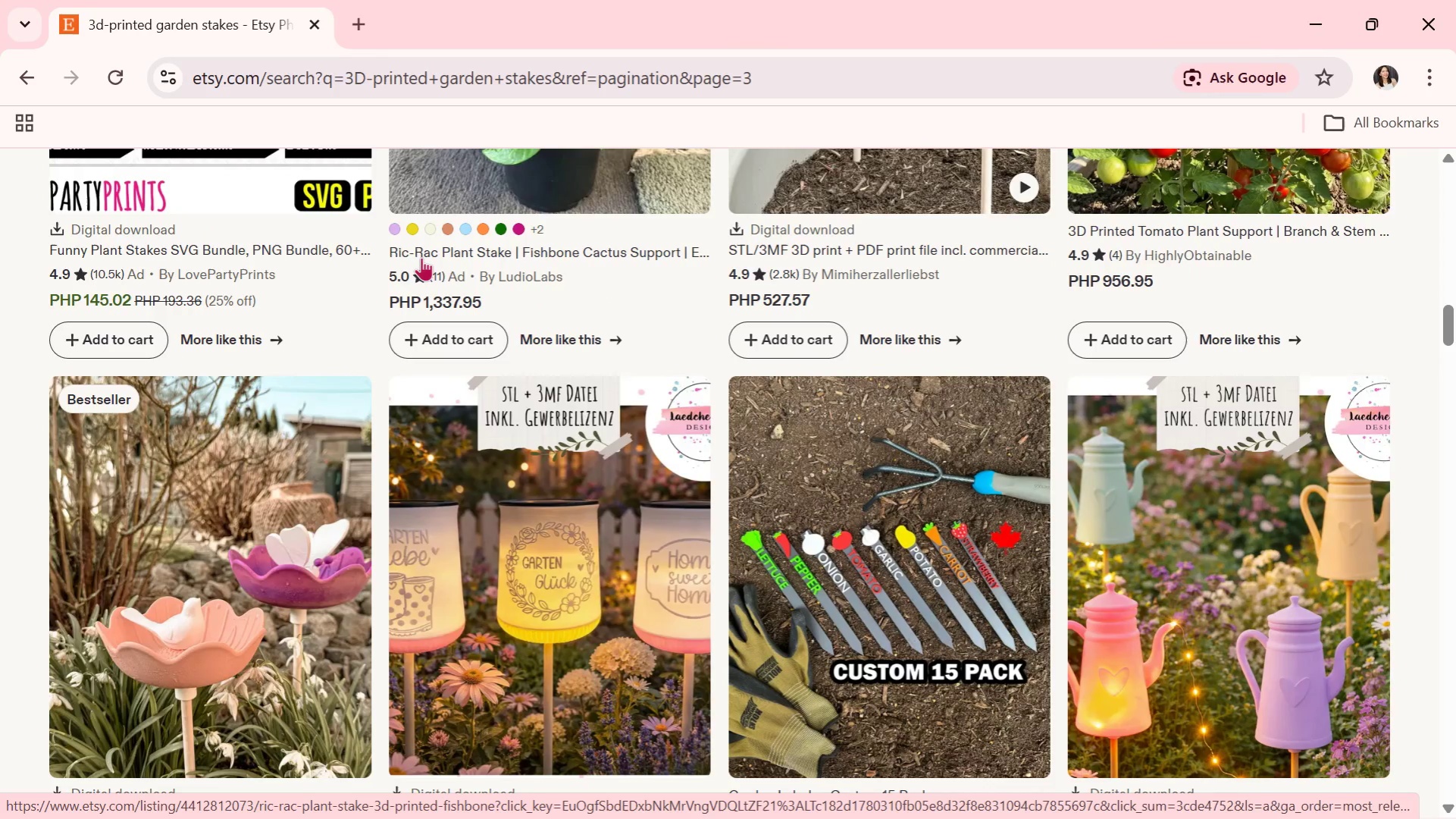 
mouse_move([405, 271])
 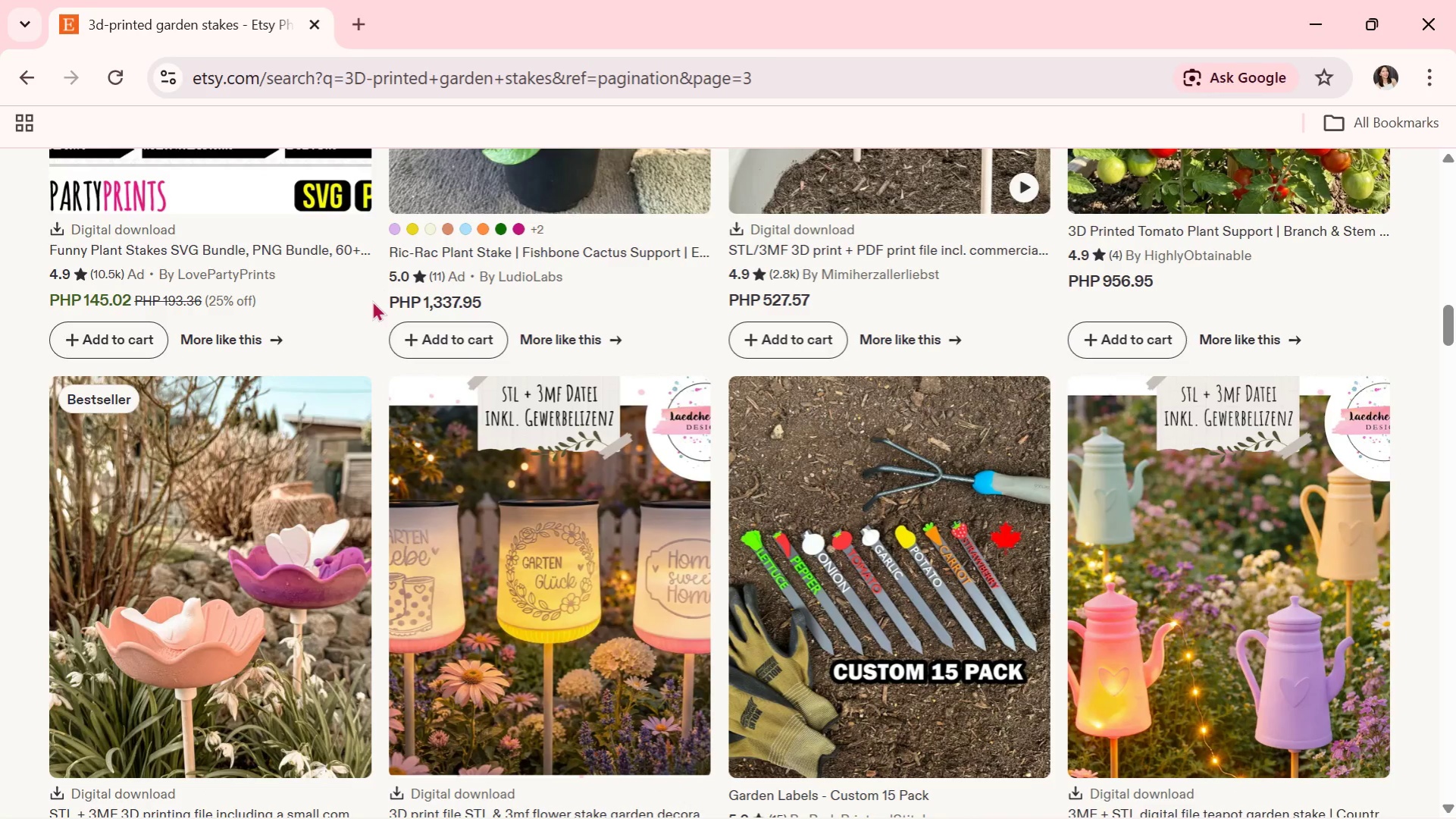 
wait(5.94)
 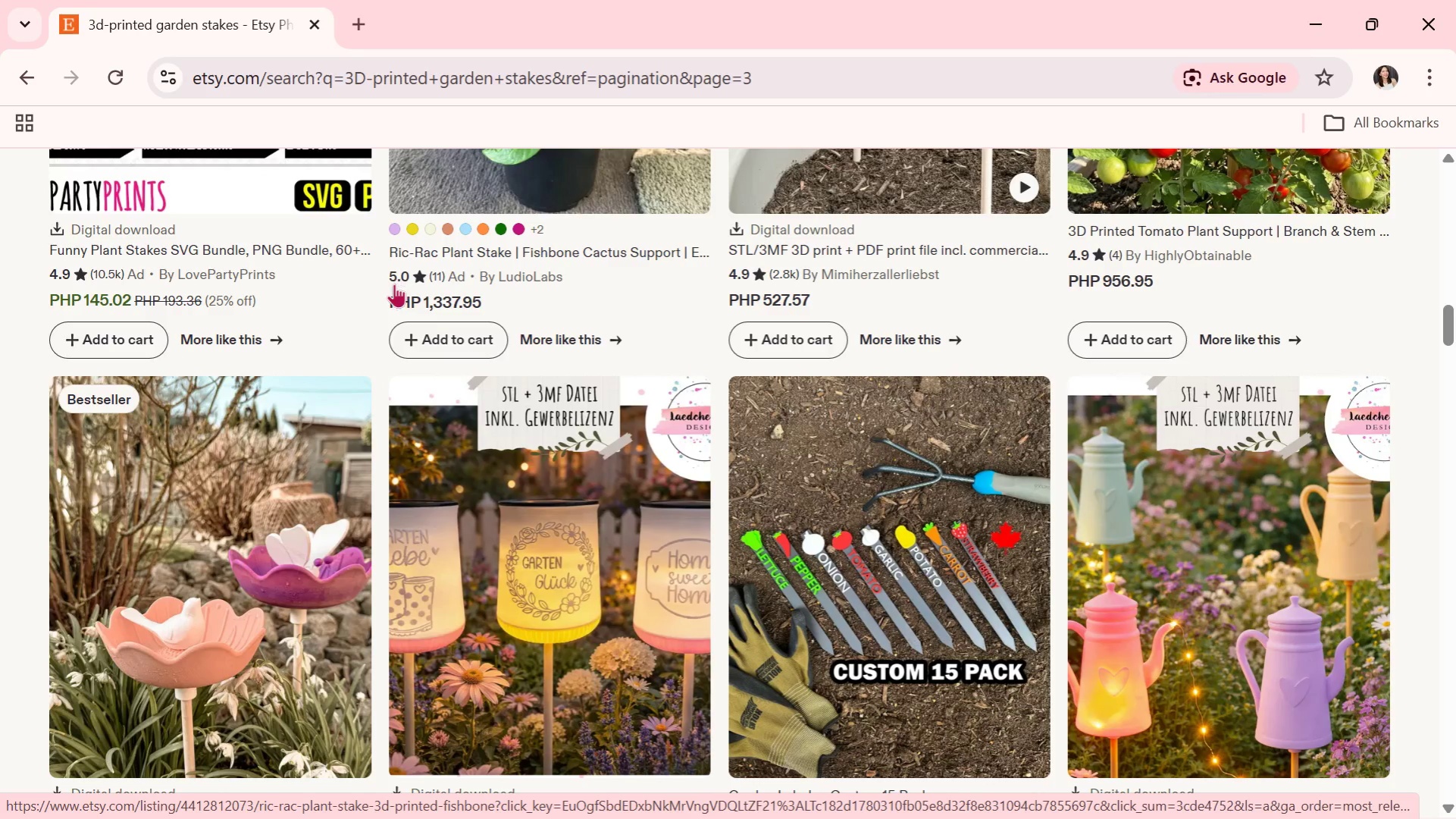 
scroll: coordinate [612, 439], scroll_direction: down, amount: 6.0
 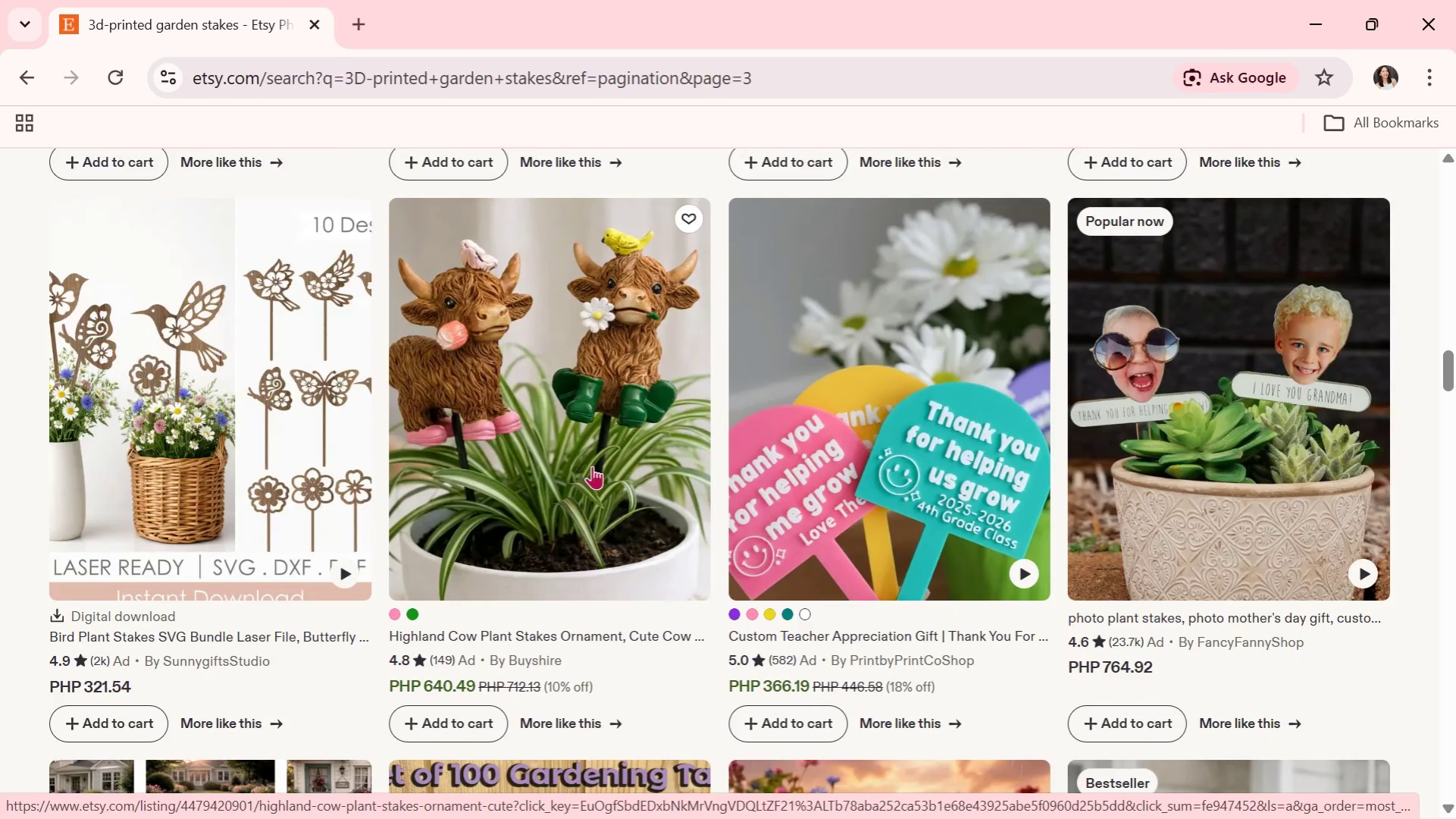 
scroll: coordinate [663, 525], scroll_direction: down, amount: 5.0
 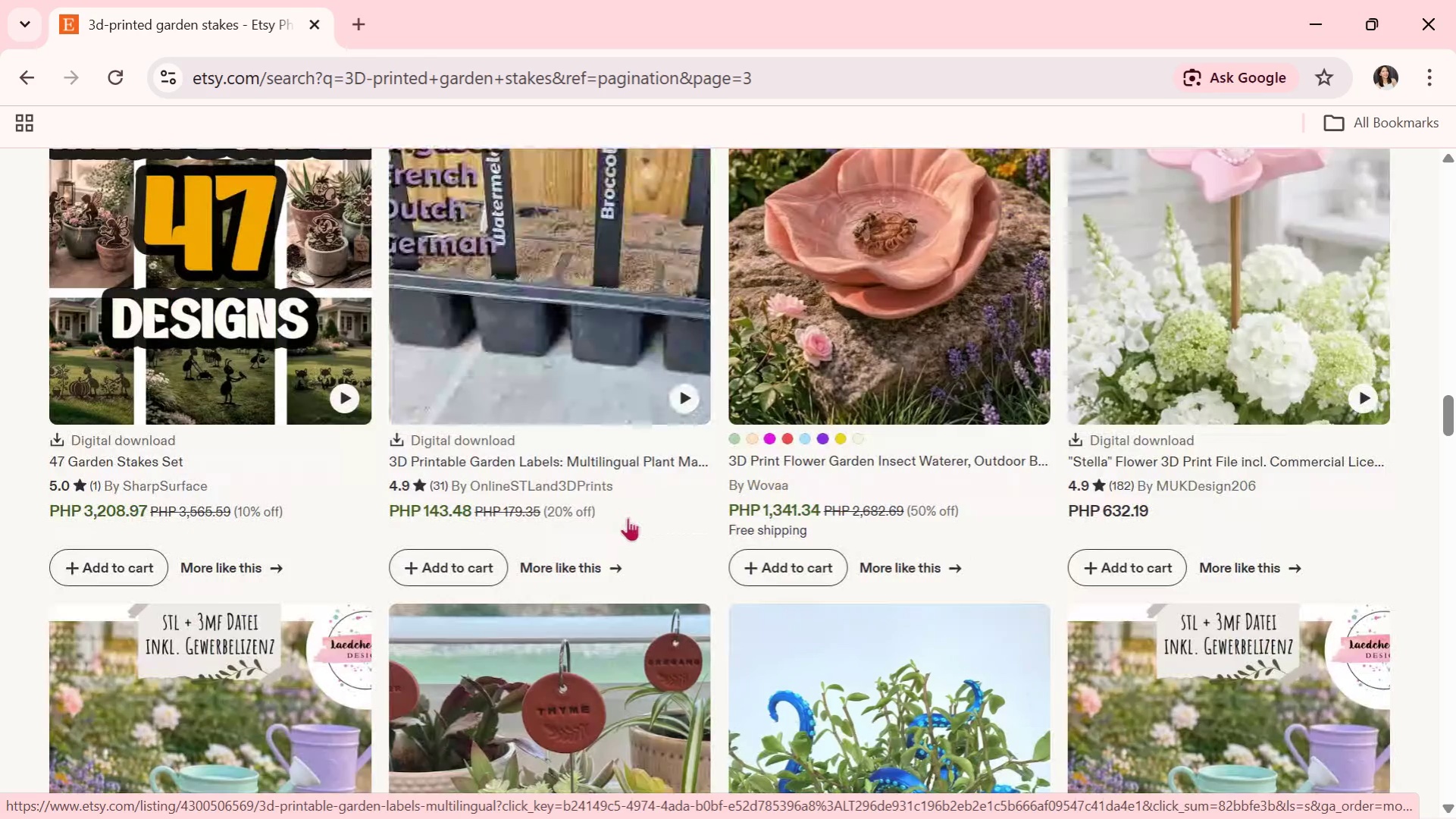 
scroll: coordinate [970, 592], scroll_direction: down, amount: 8.0
 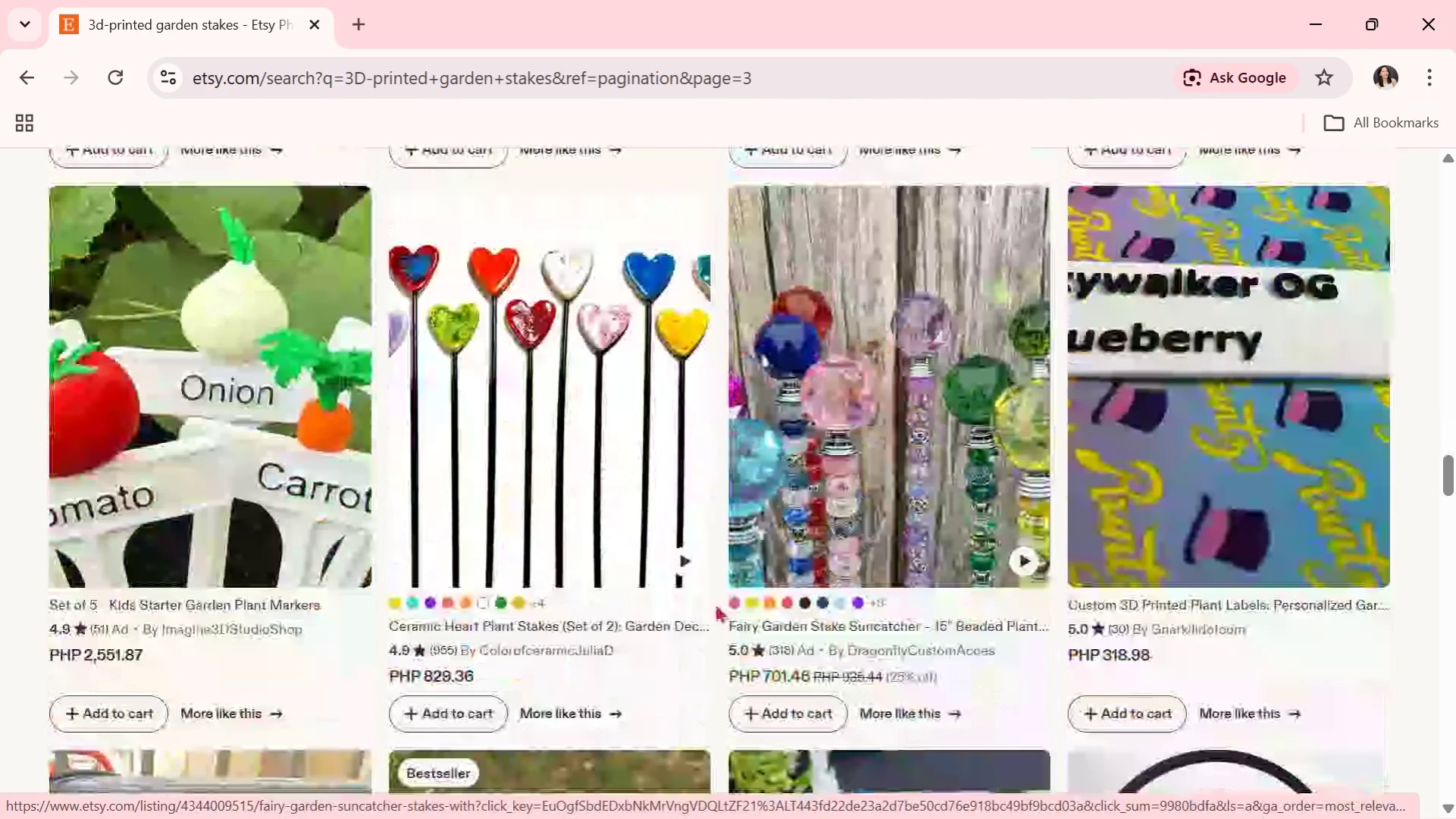 
scroll: coordinate [440, 573], scroll_direction: down, amount: 13.0
 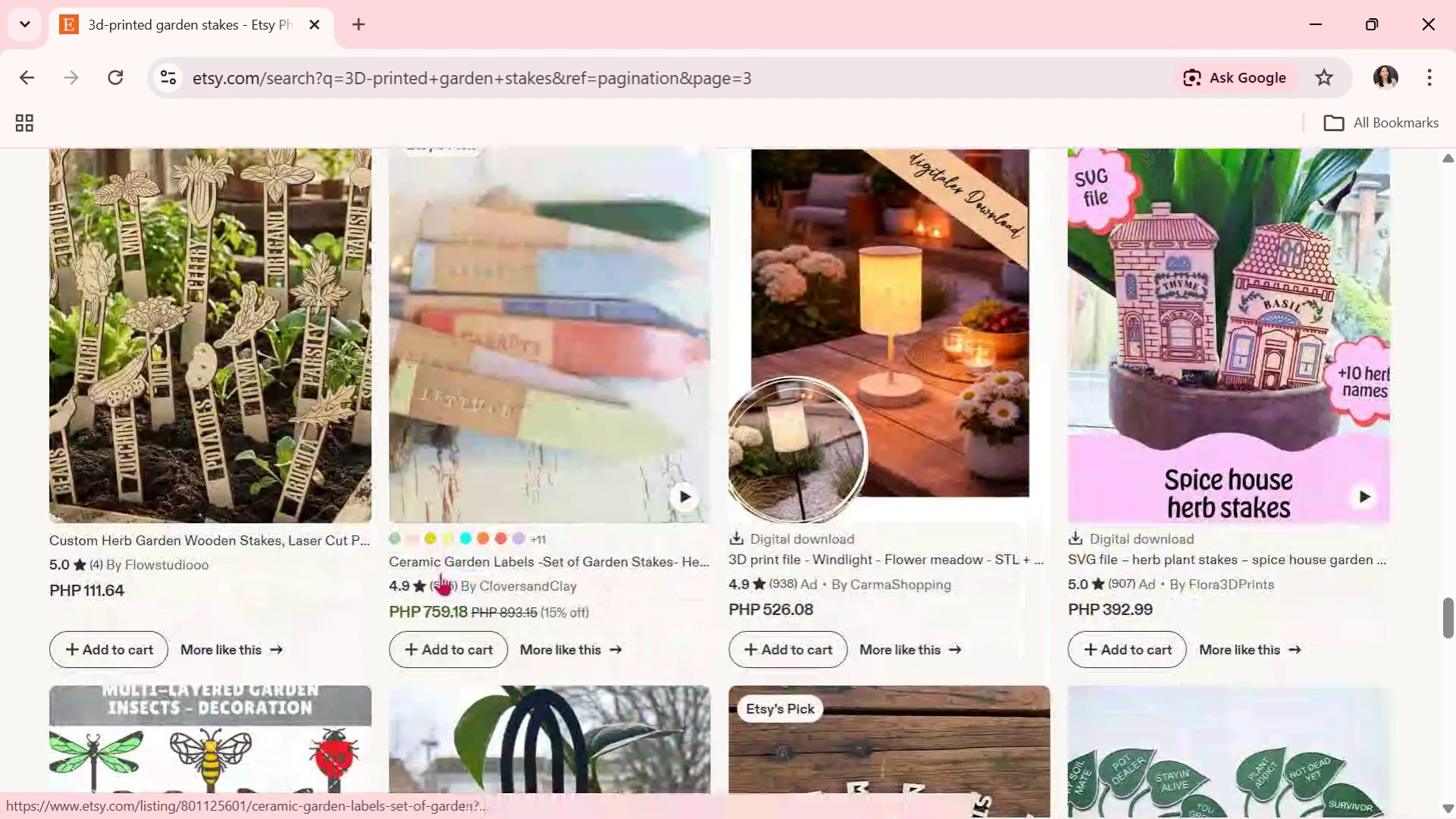 
scroll: coordinate [502, 557], scroll_direction: down, amount: 13.0
 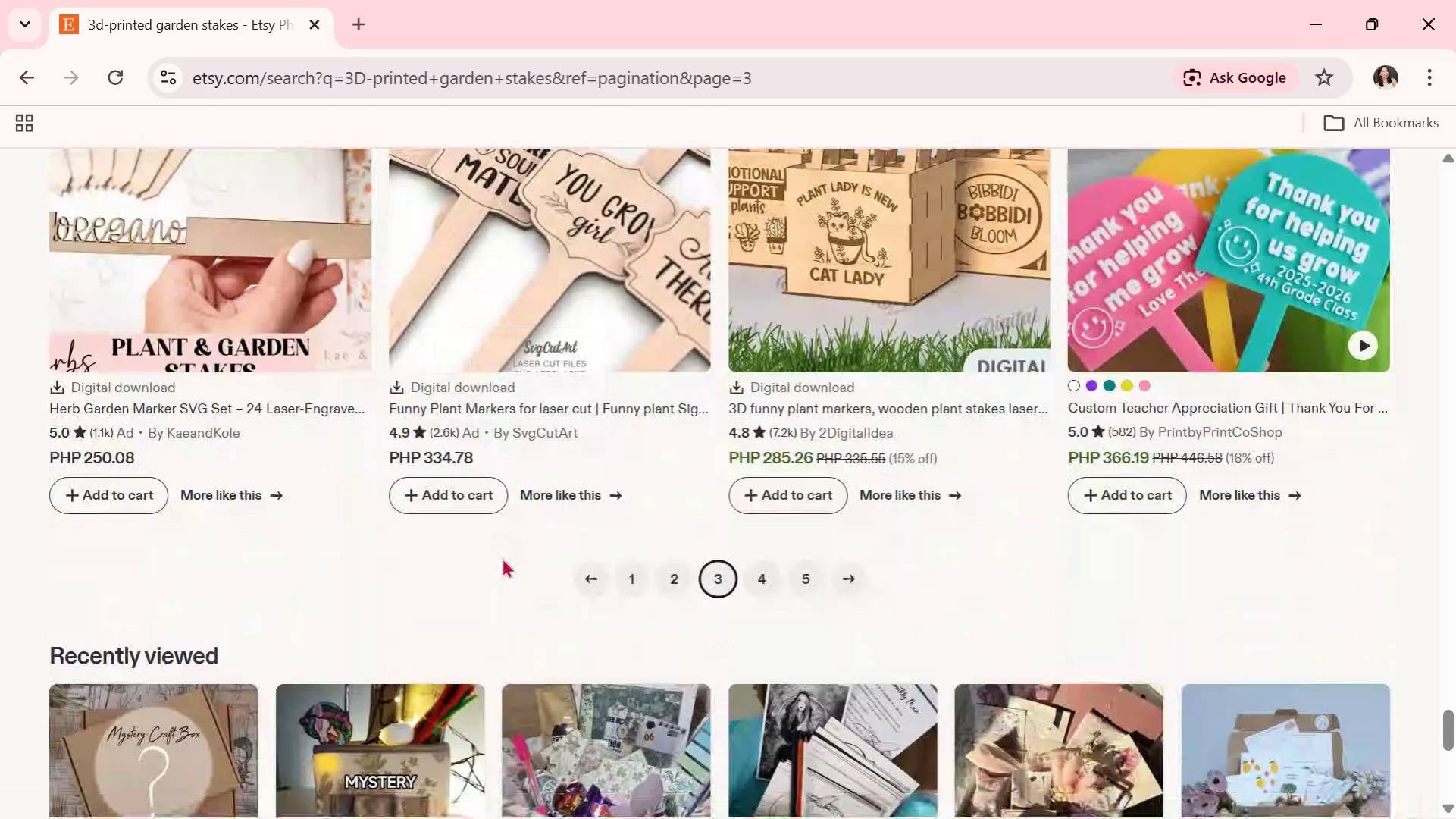 
scroll: coordinate [500, 560], scroll_direction: down, amount: 4.0
 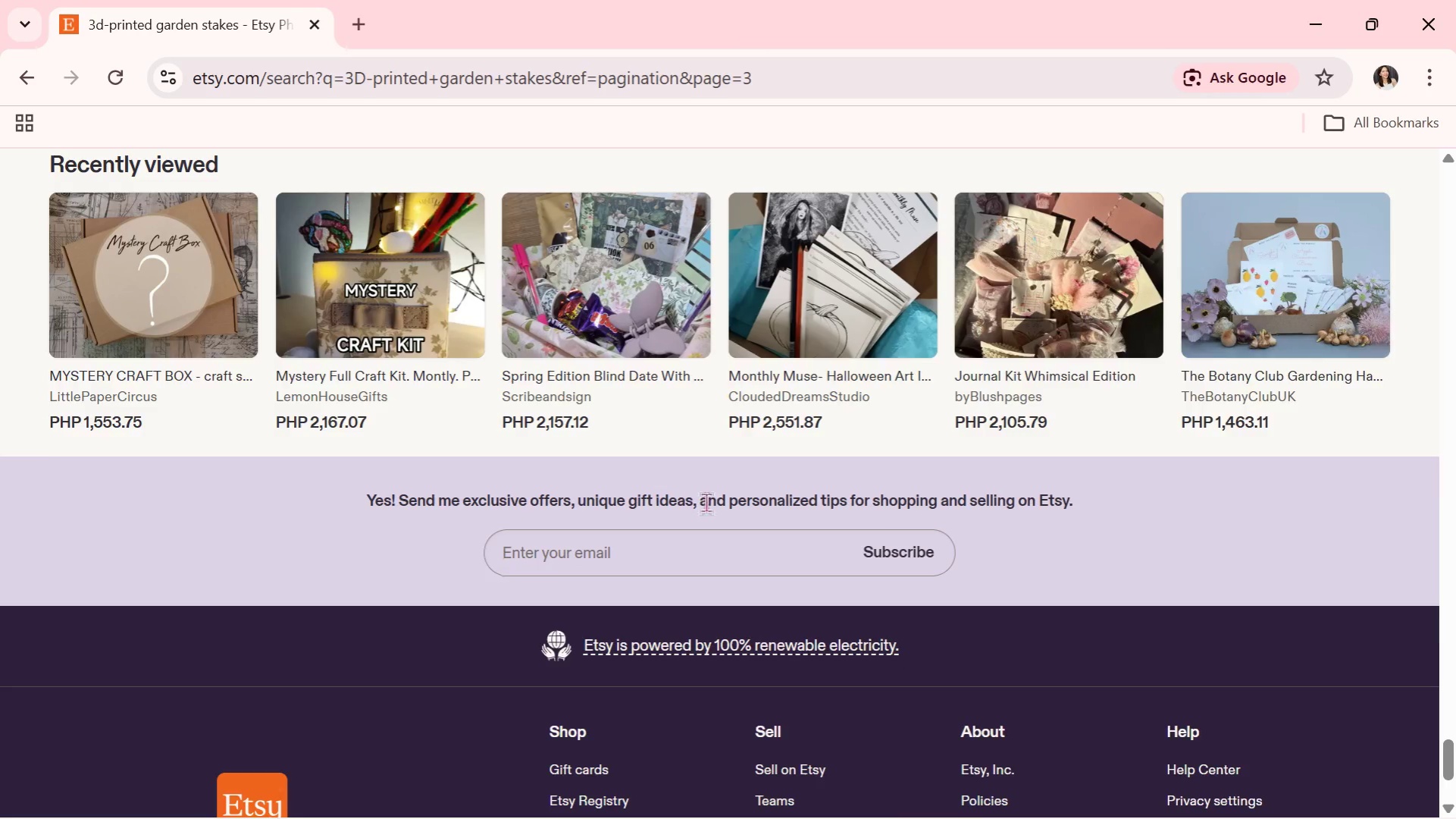 
scroll: coordinate [708, 500], scroll_direction: up, amount: 3.0
 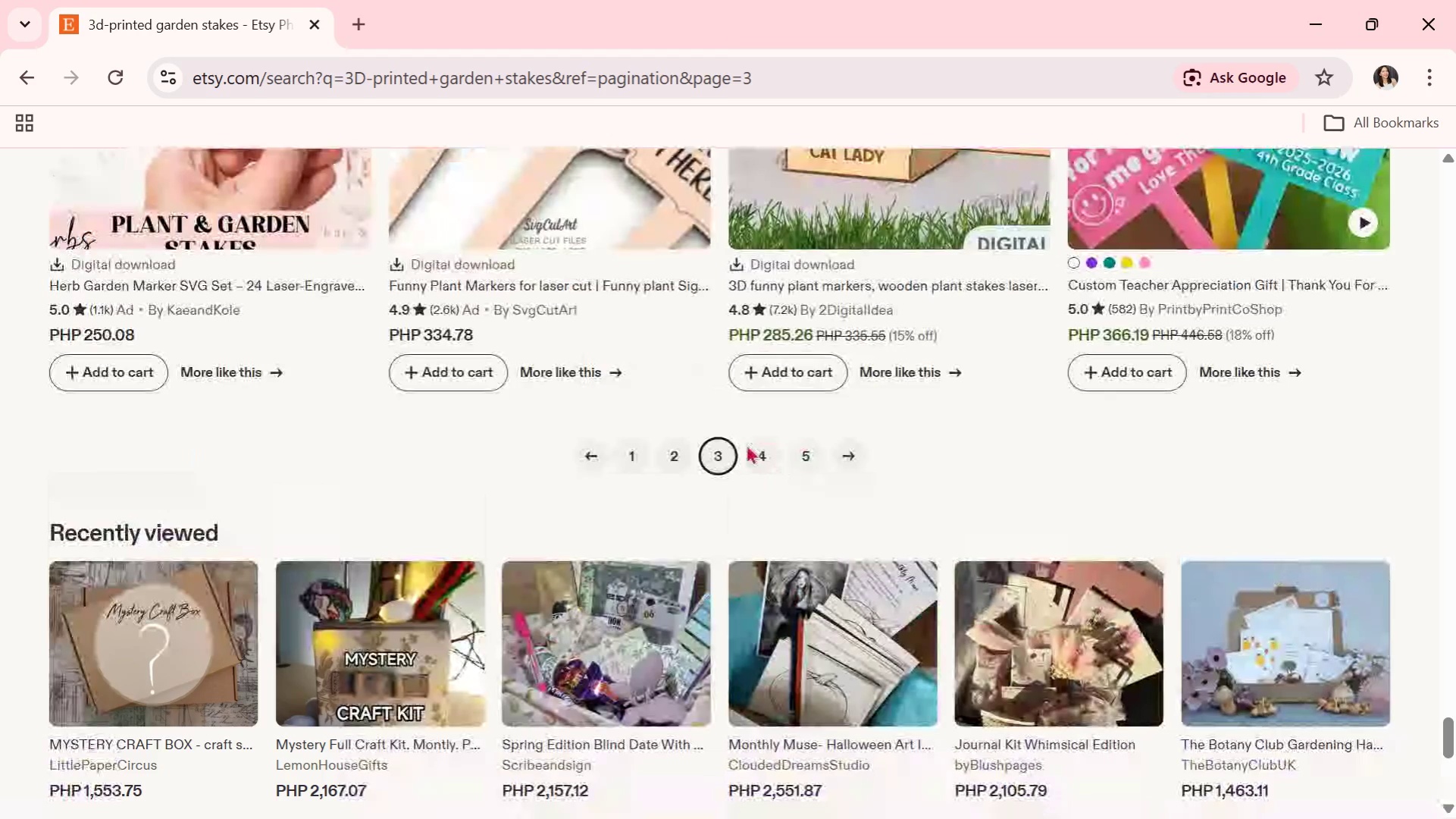 
left_click([746, 450])
 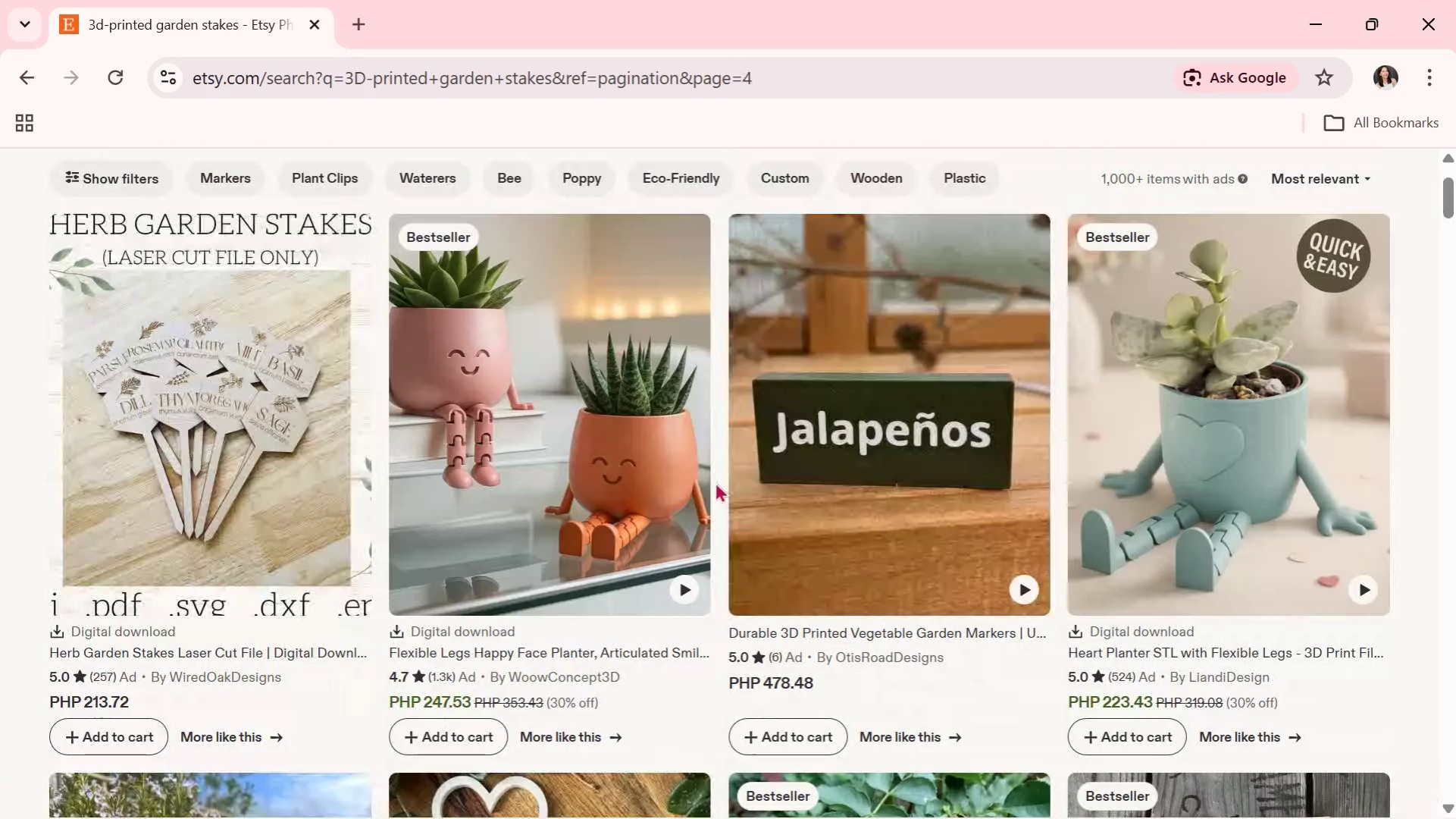 
wait(7.73)
 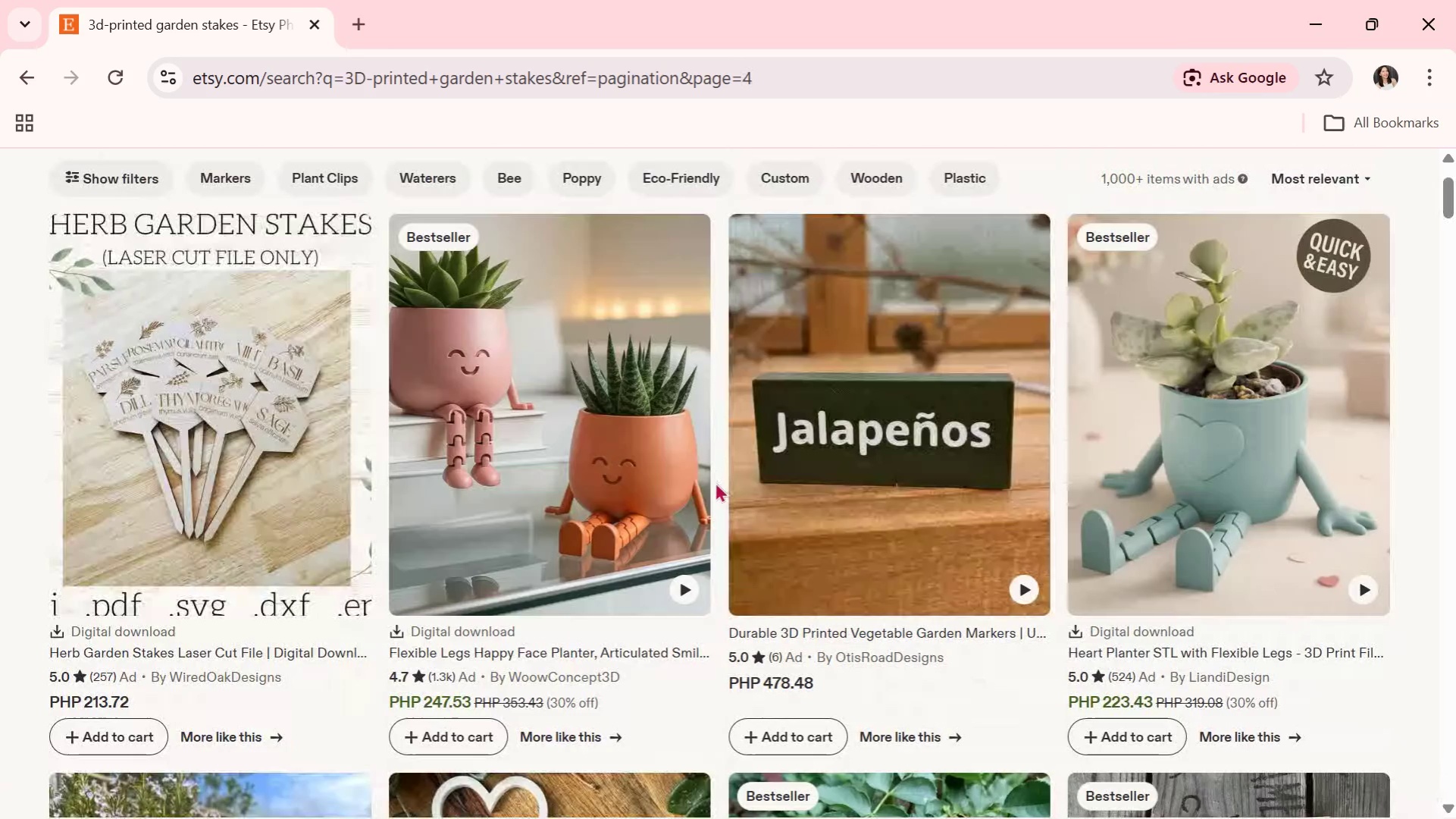 
scroll: coordinate [992, 554], scroll_direction: down, amount: 7.0
 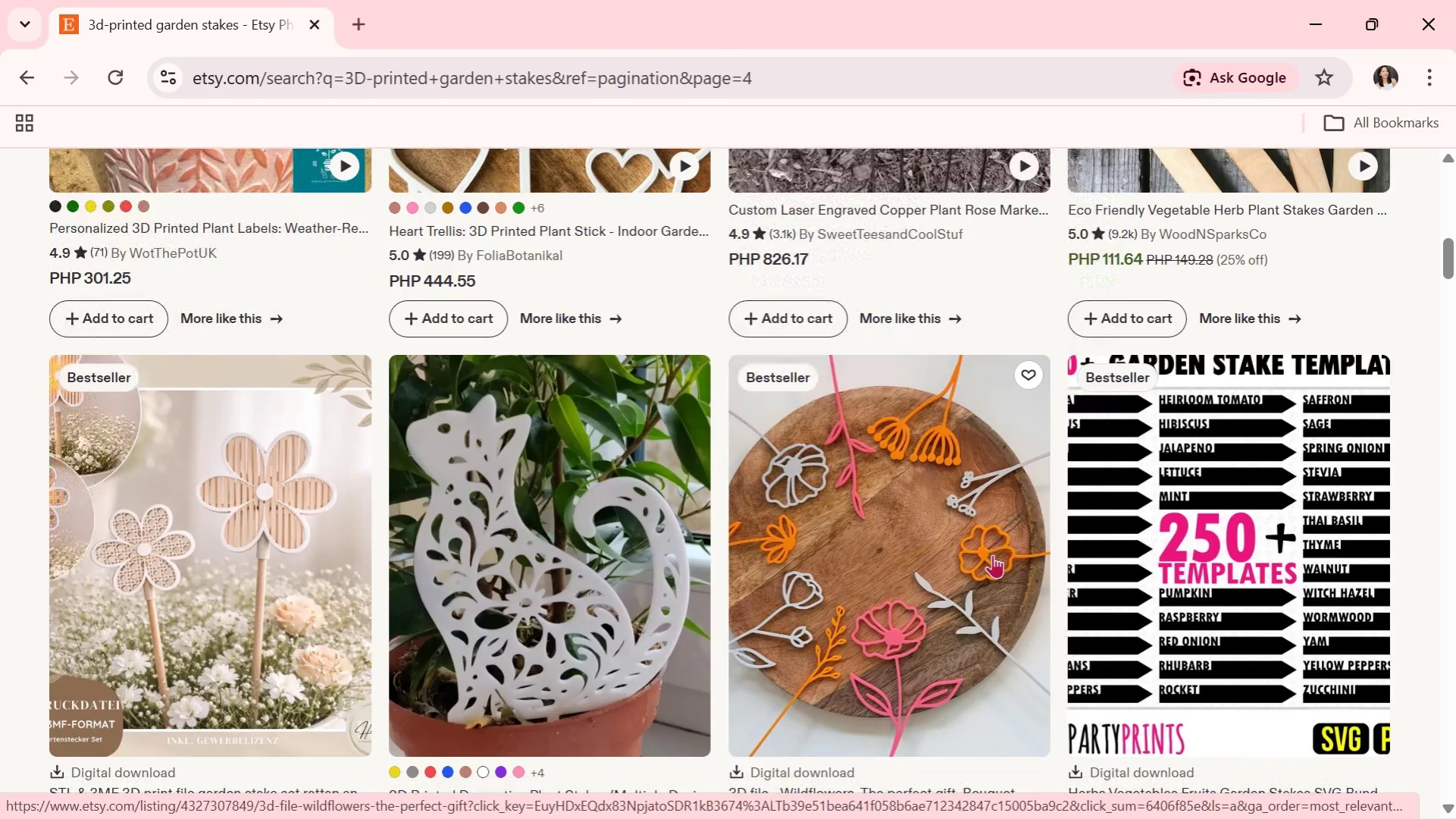 
scroll: coordinate [531, 494], scroll_direction: down, amount: 13.0
 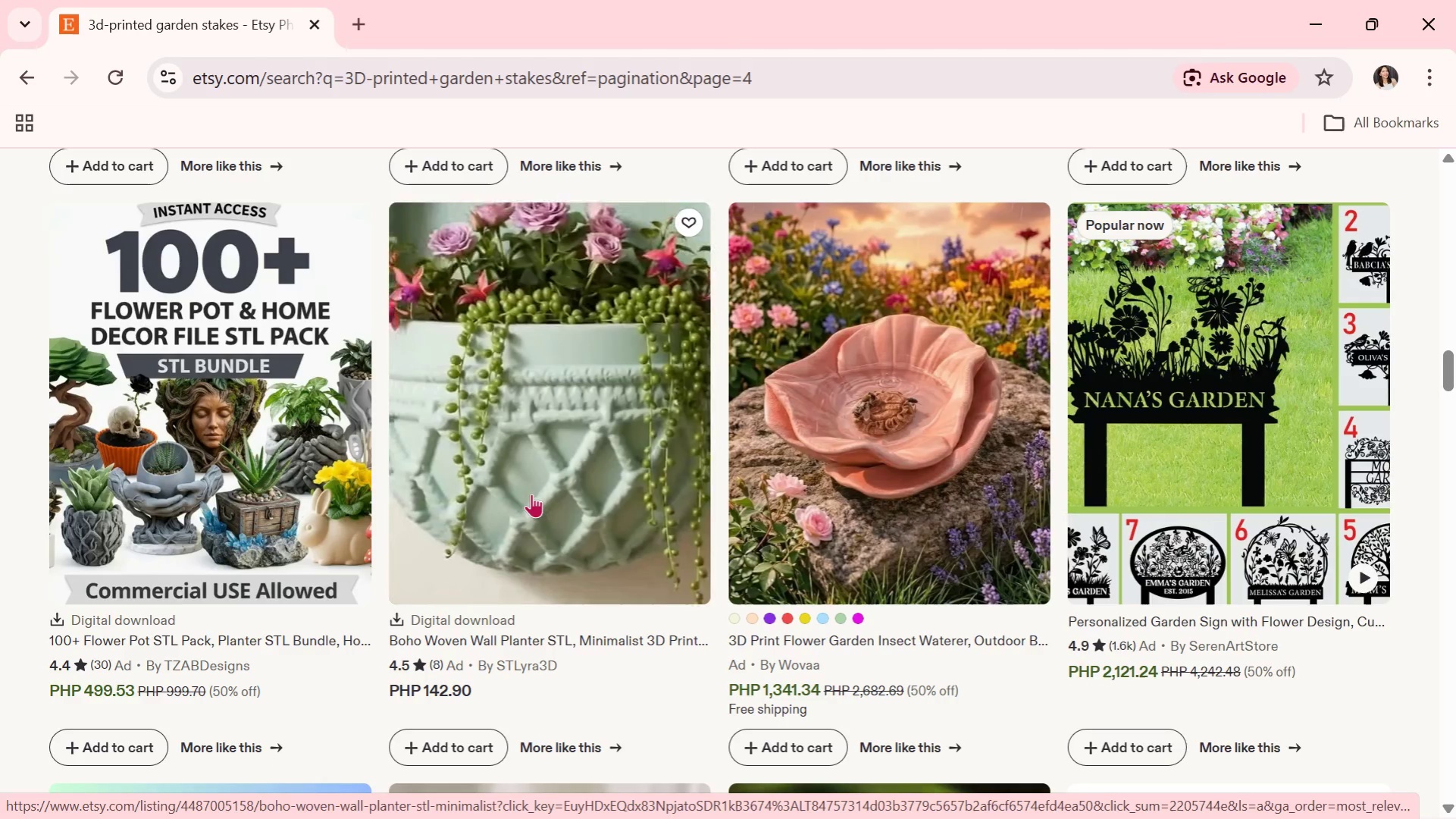 
wait(6.69)
 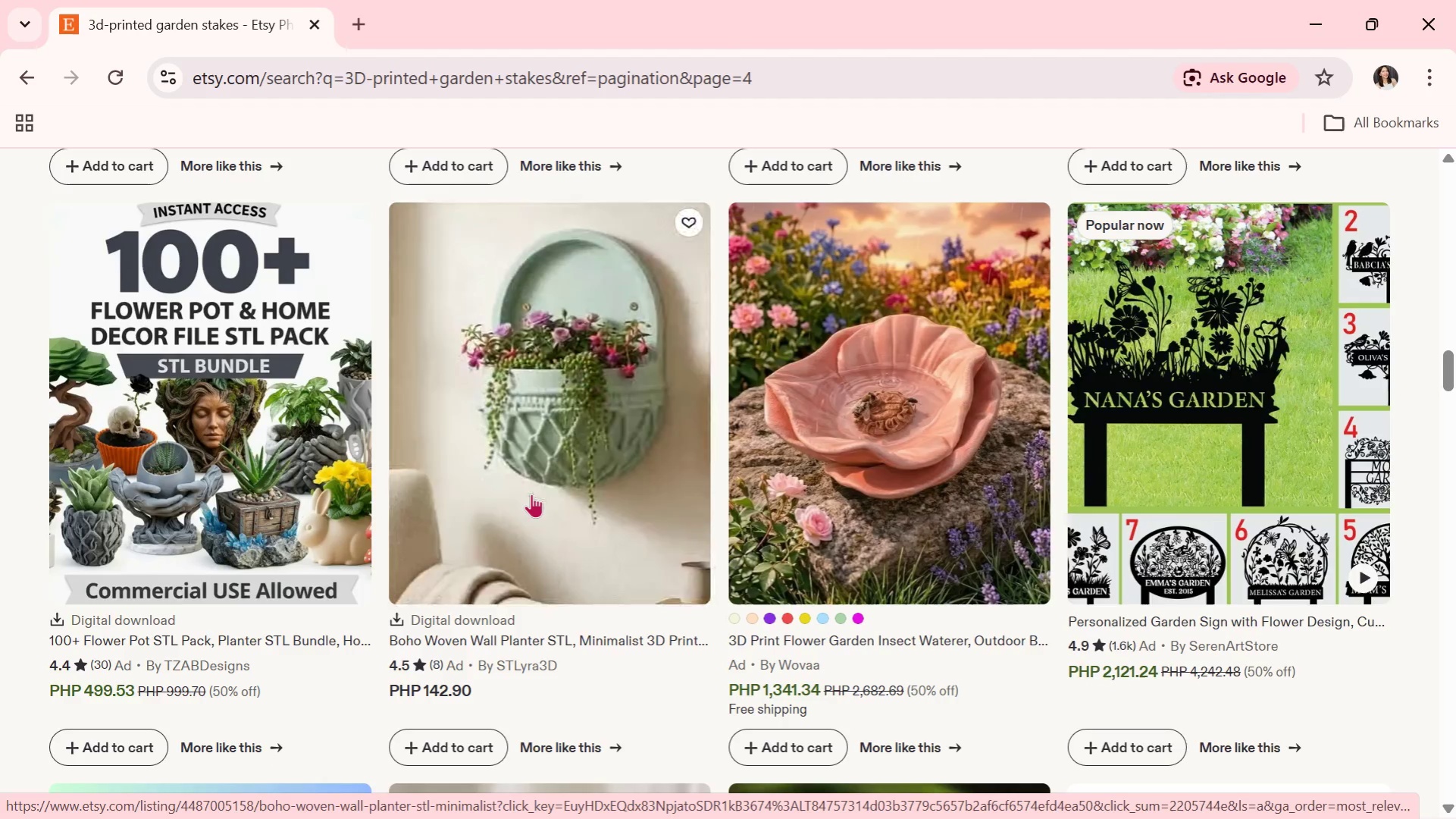 
scroll: coordinate [545, 492], scroll_direction: down, amount: 5.0
 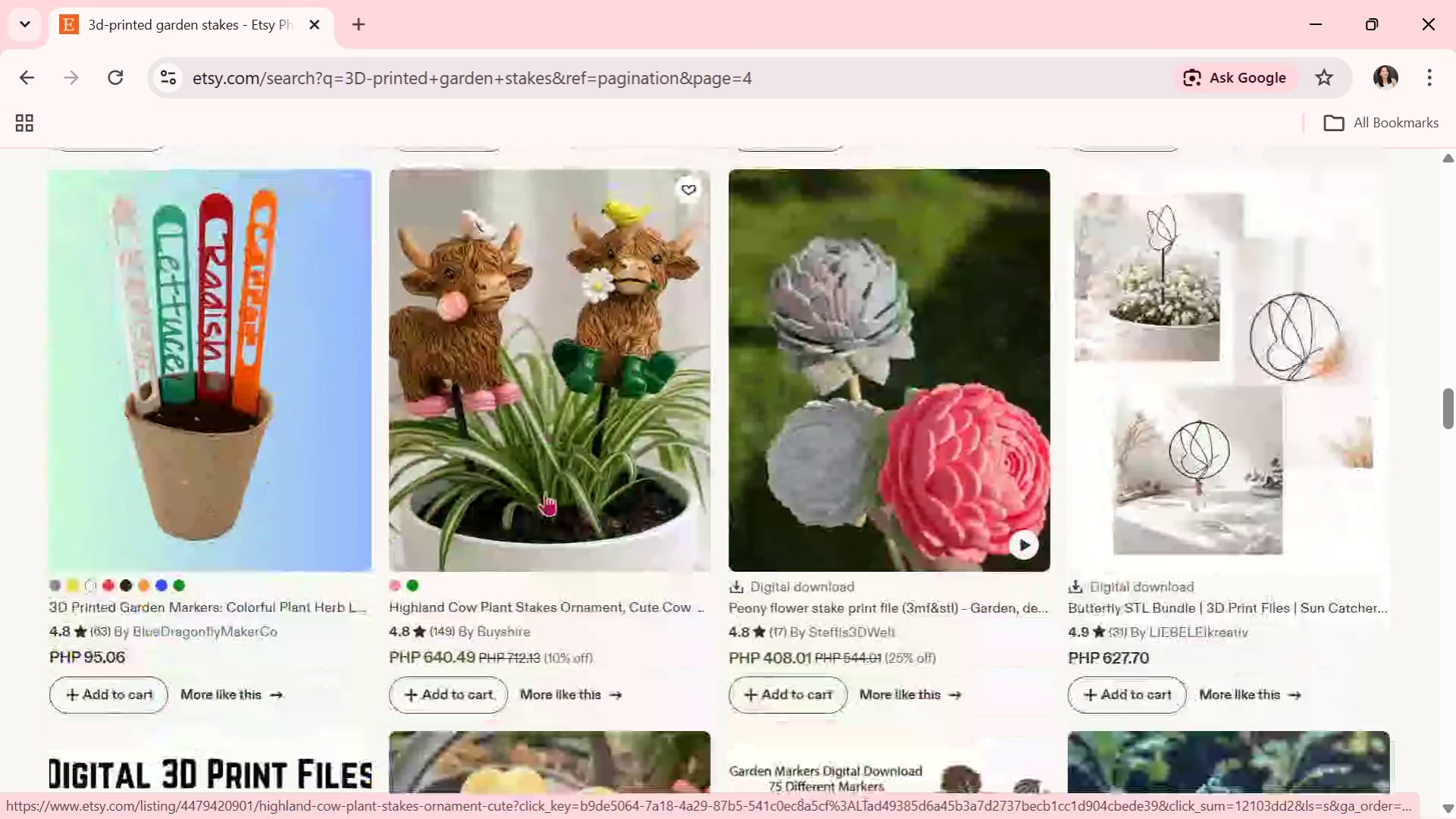 
wait(6.32)
 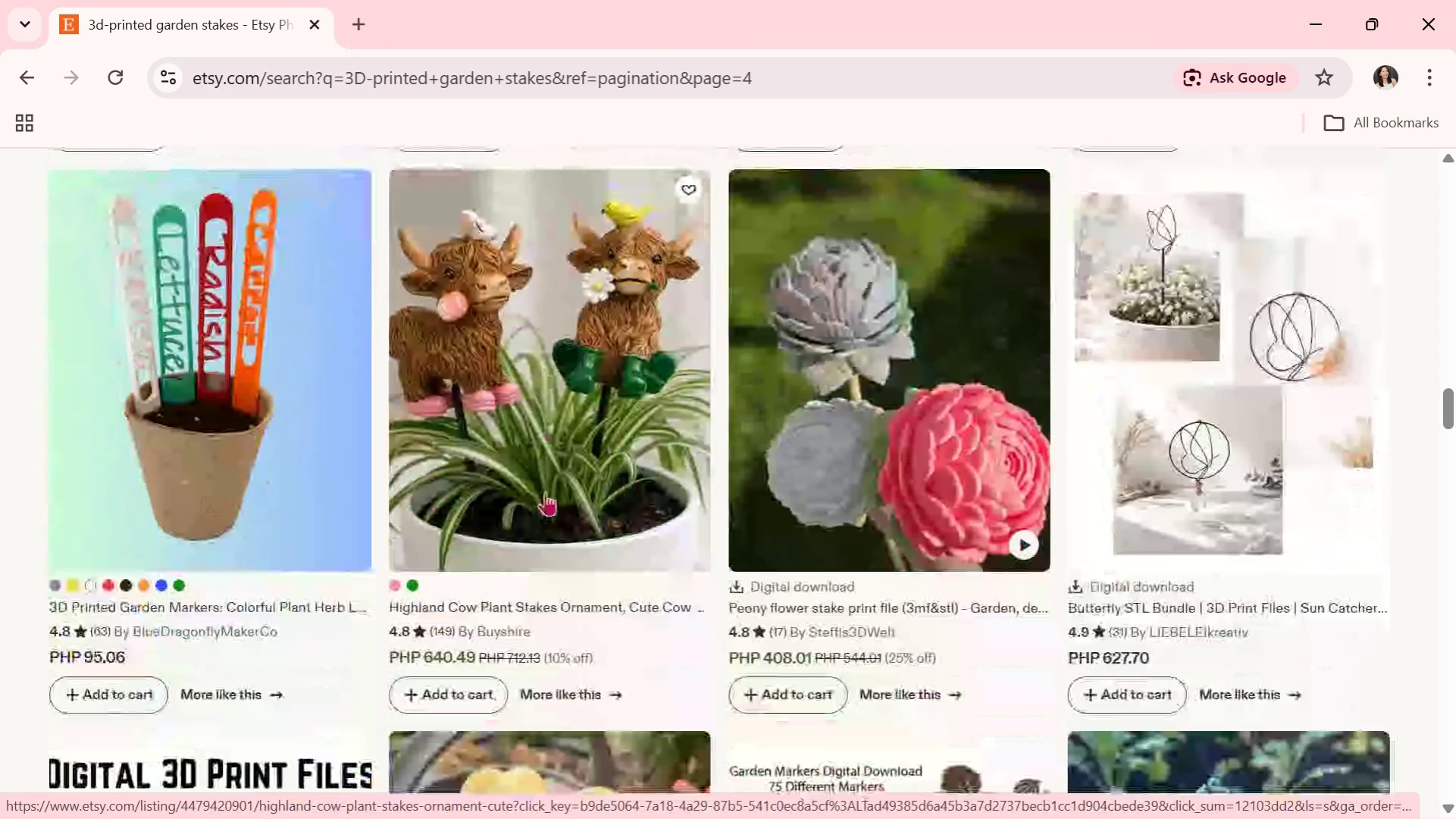 
scroll: coordinate [545, 492], scroll_direction: down, amount: 1.0
 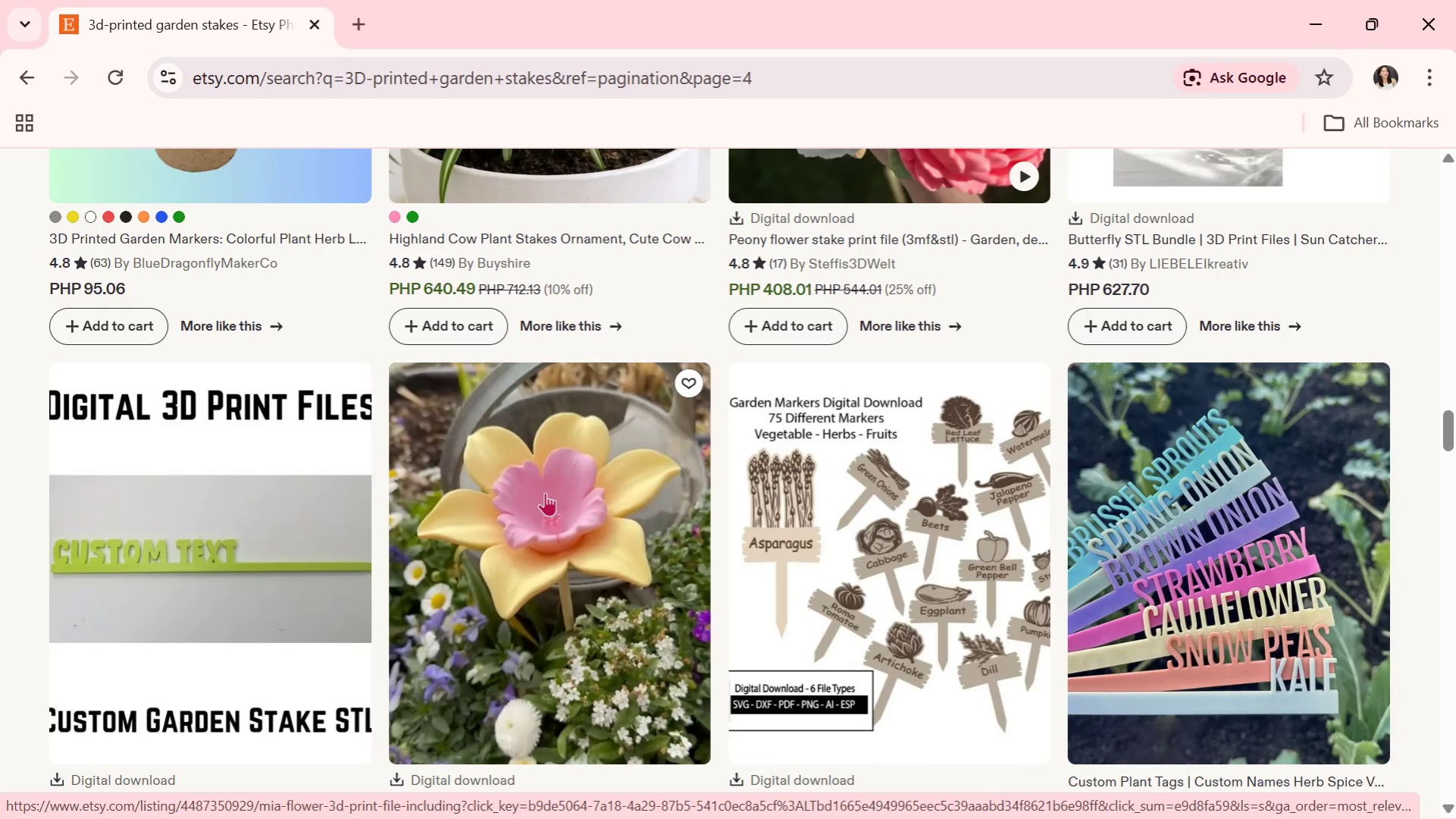 
wait(11.05)
 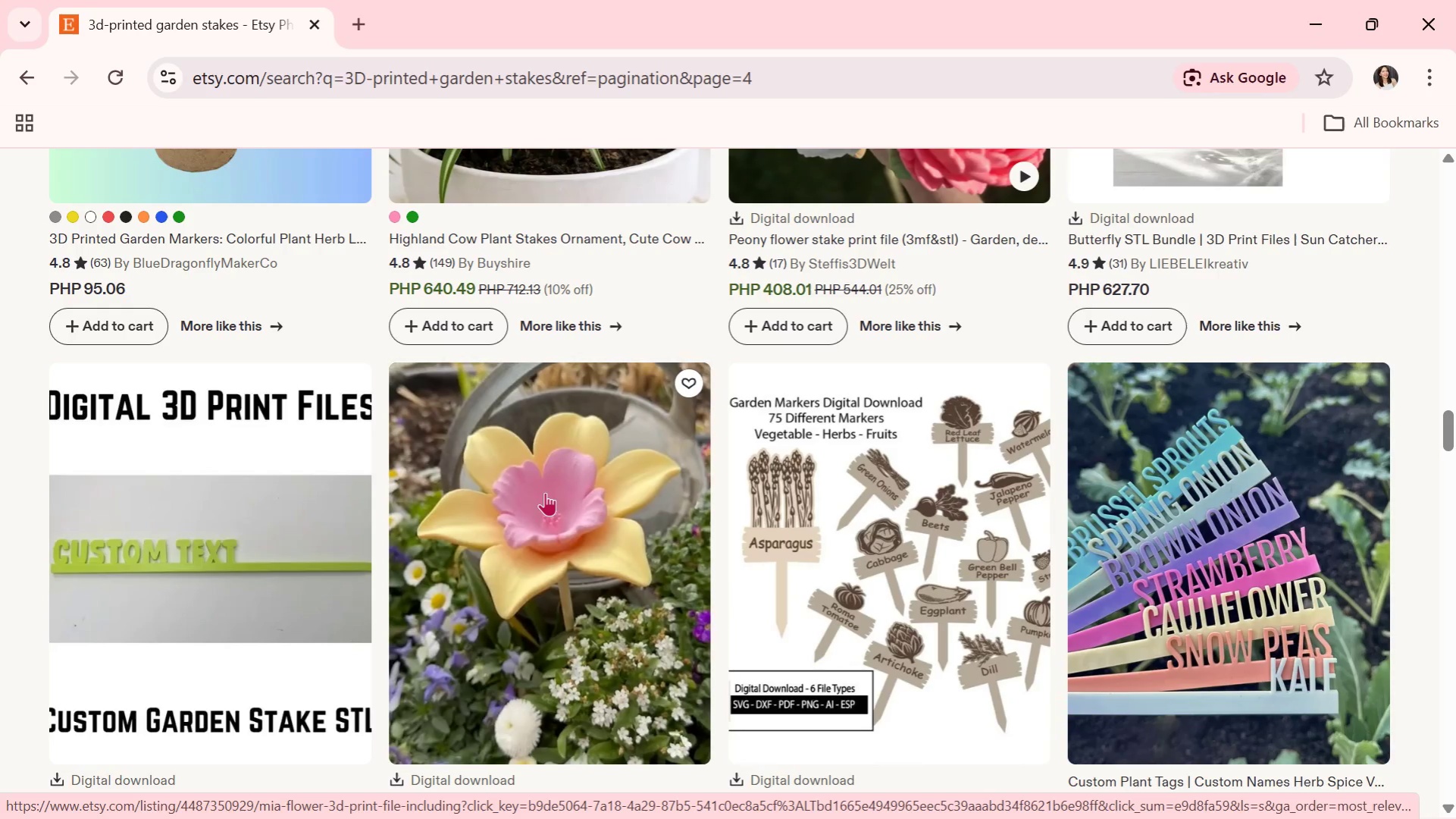 
scroll: coordinate [545, 492], scroll_direction: down, amount: 2.0
 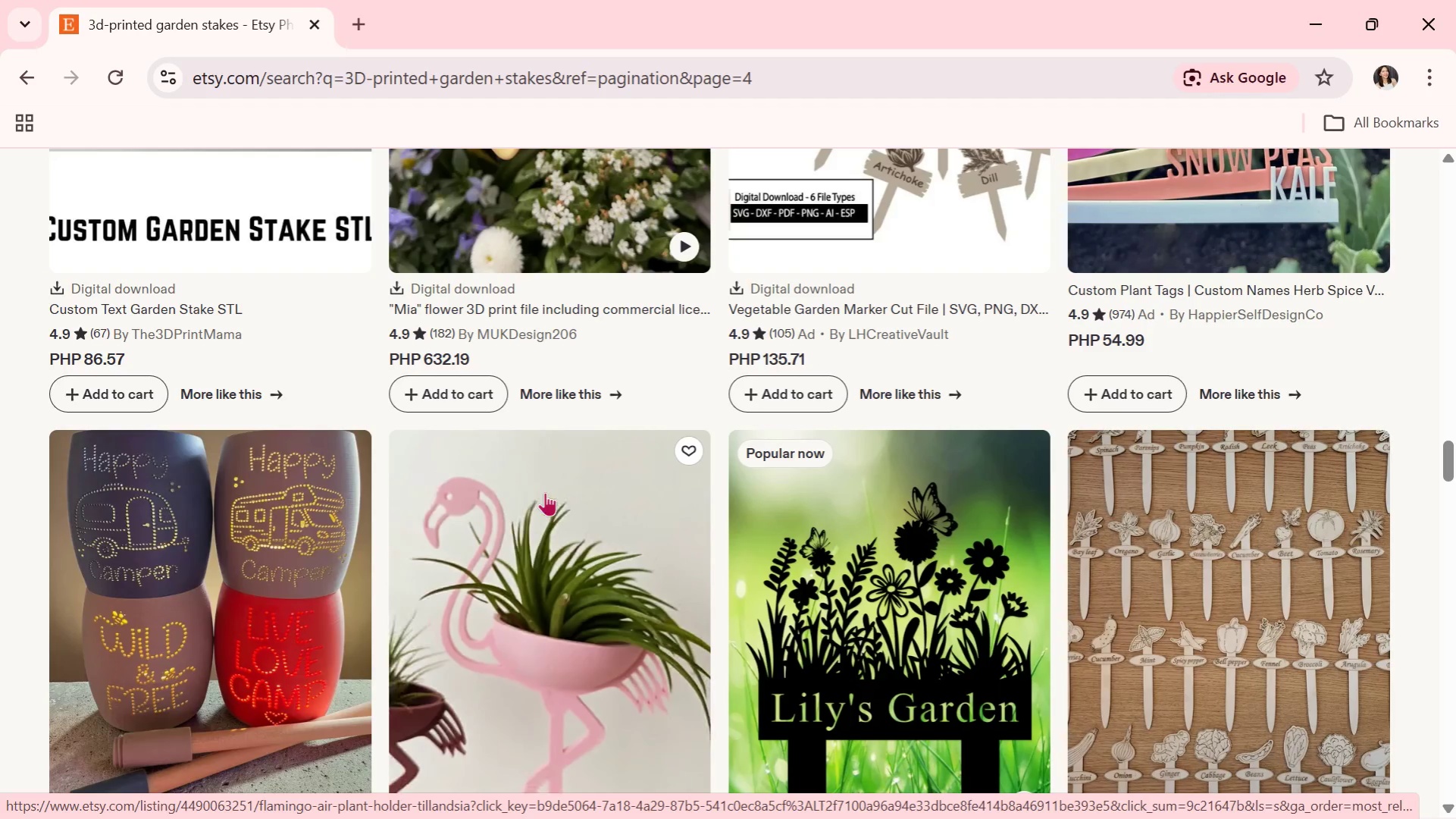 
wait(5.02)
 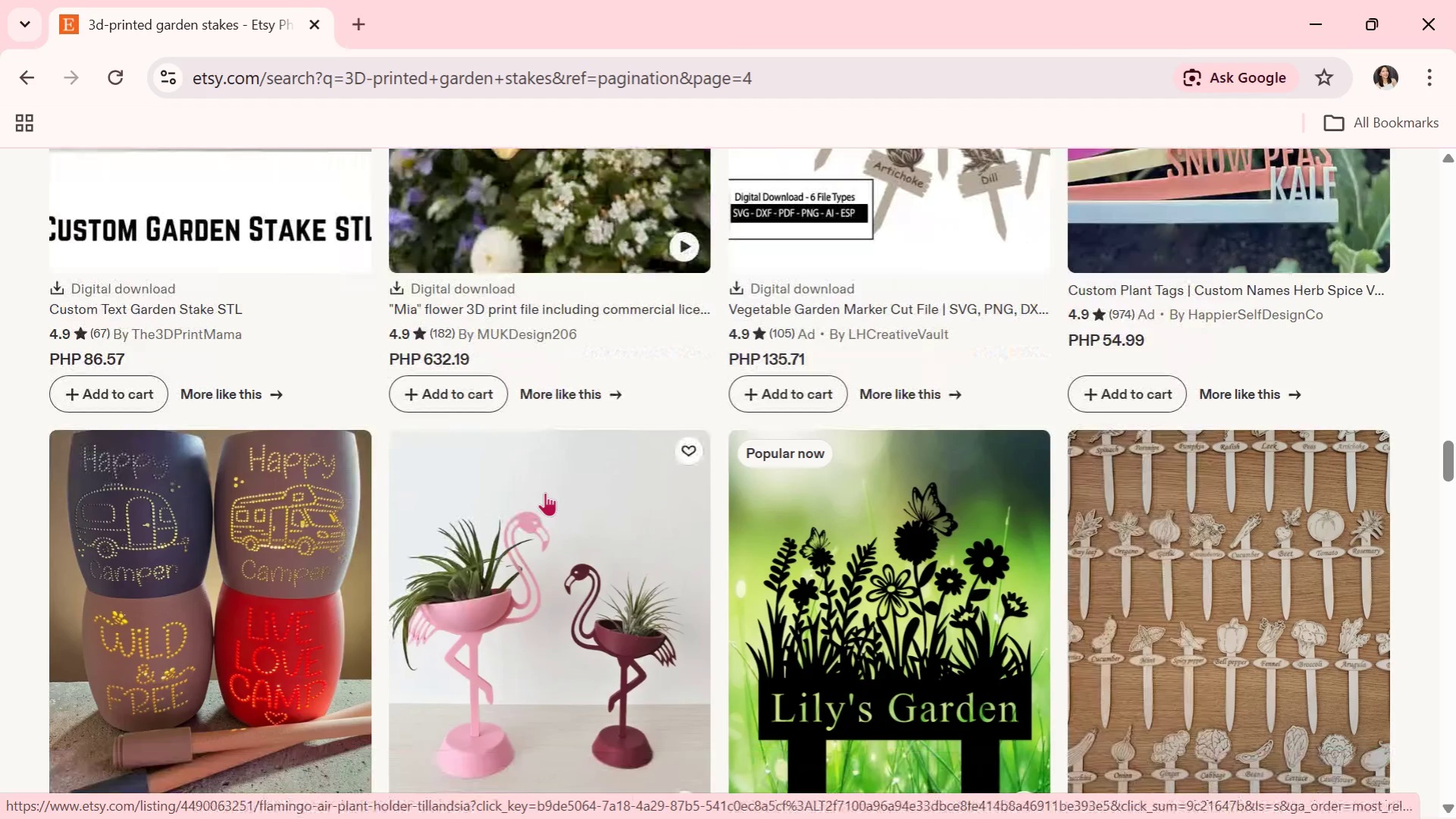 
scroll: coordinate [1006, 632], scroll_direction: down, amount: 9.0
 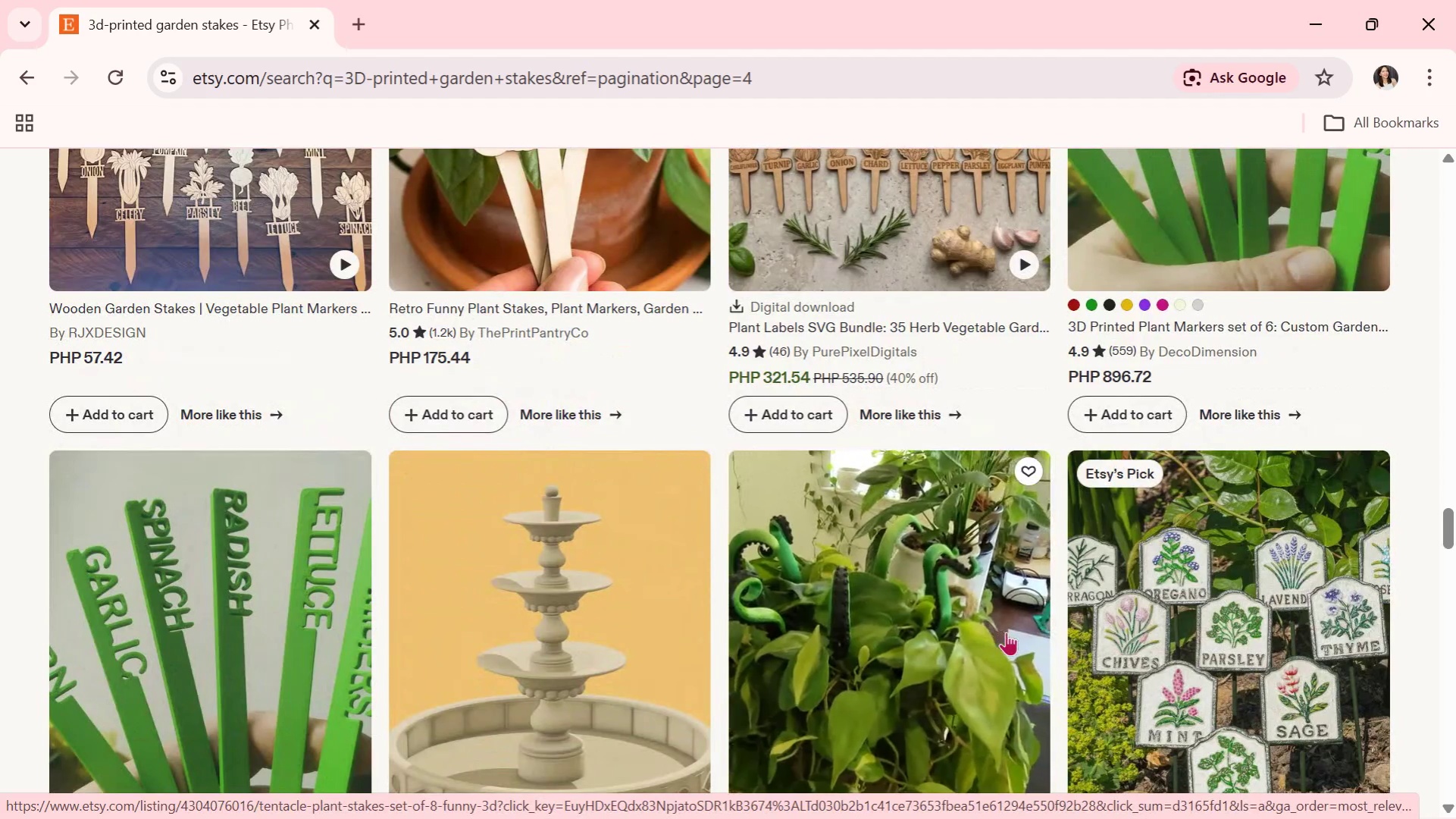 
wait(6.87)
 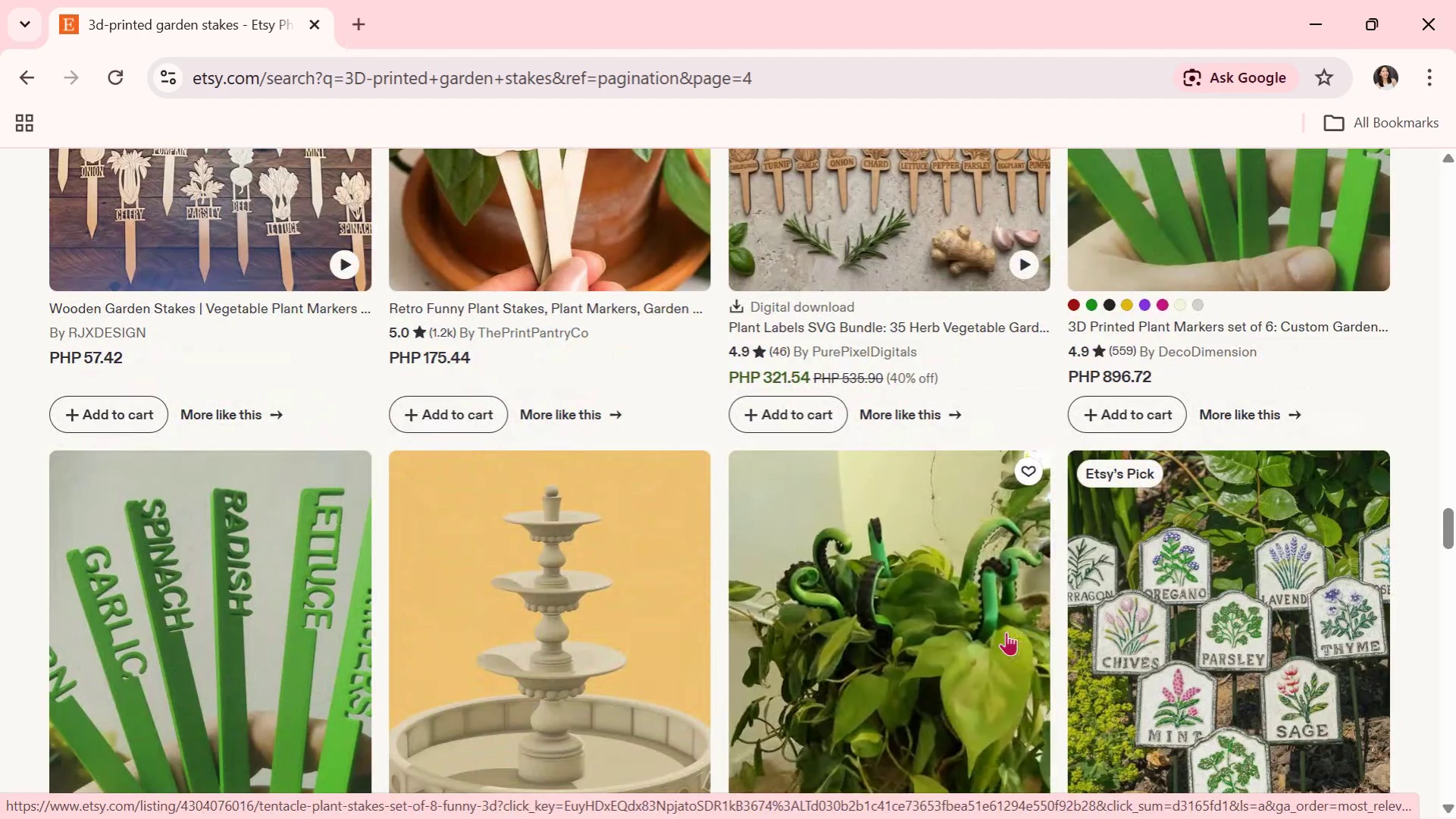 
scroll: coordinate [1006, 632], scroll_direction: down, amount: 3.0
 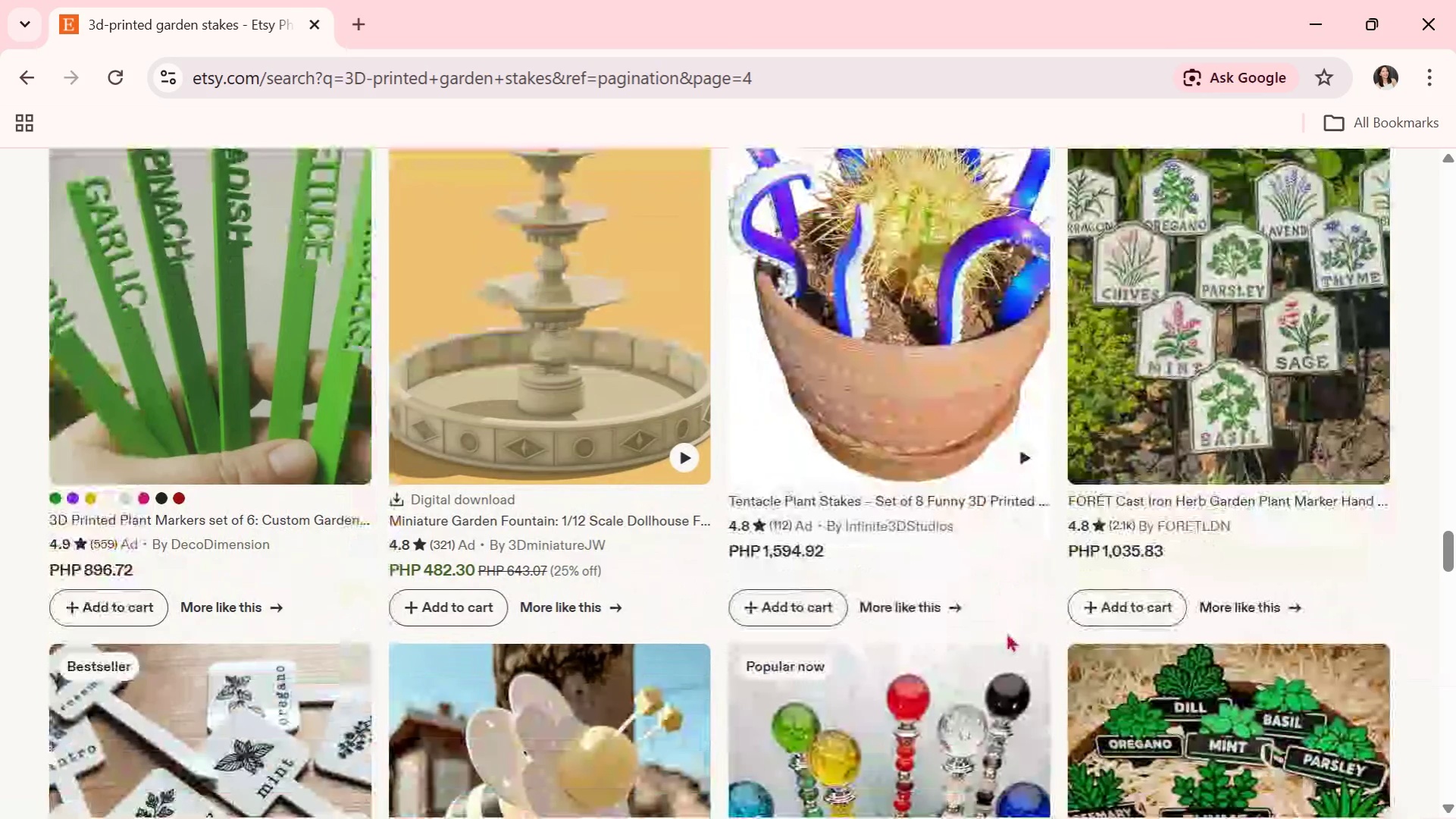 
wait(13.05)
 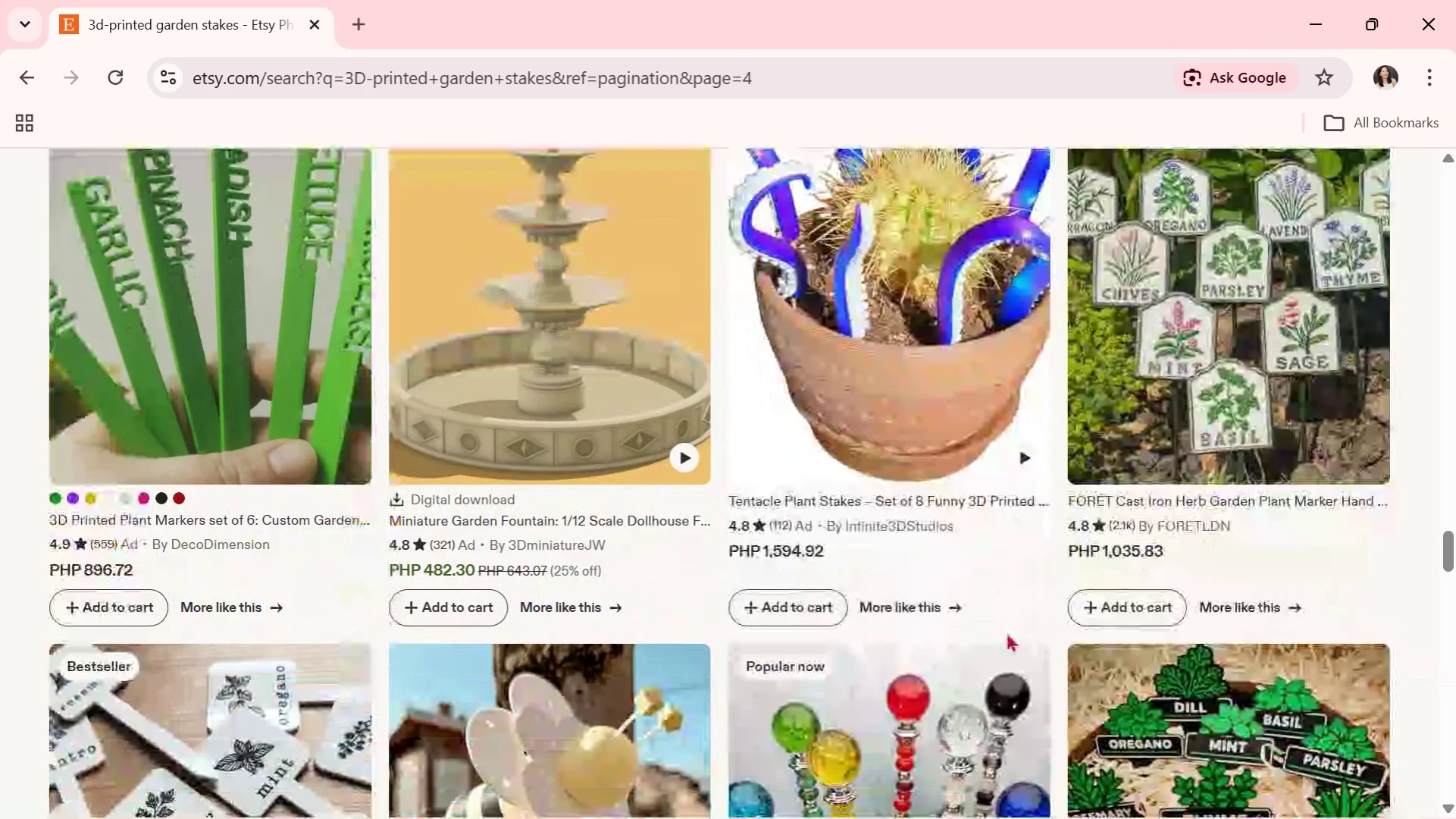 
scroll: coordinate [1006, 632], scroll_direction: down, amount: 1.0
 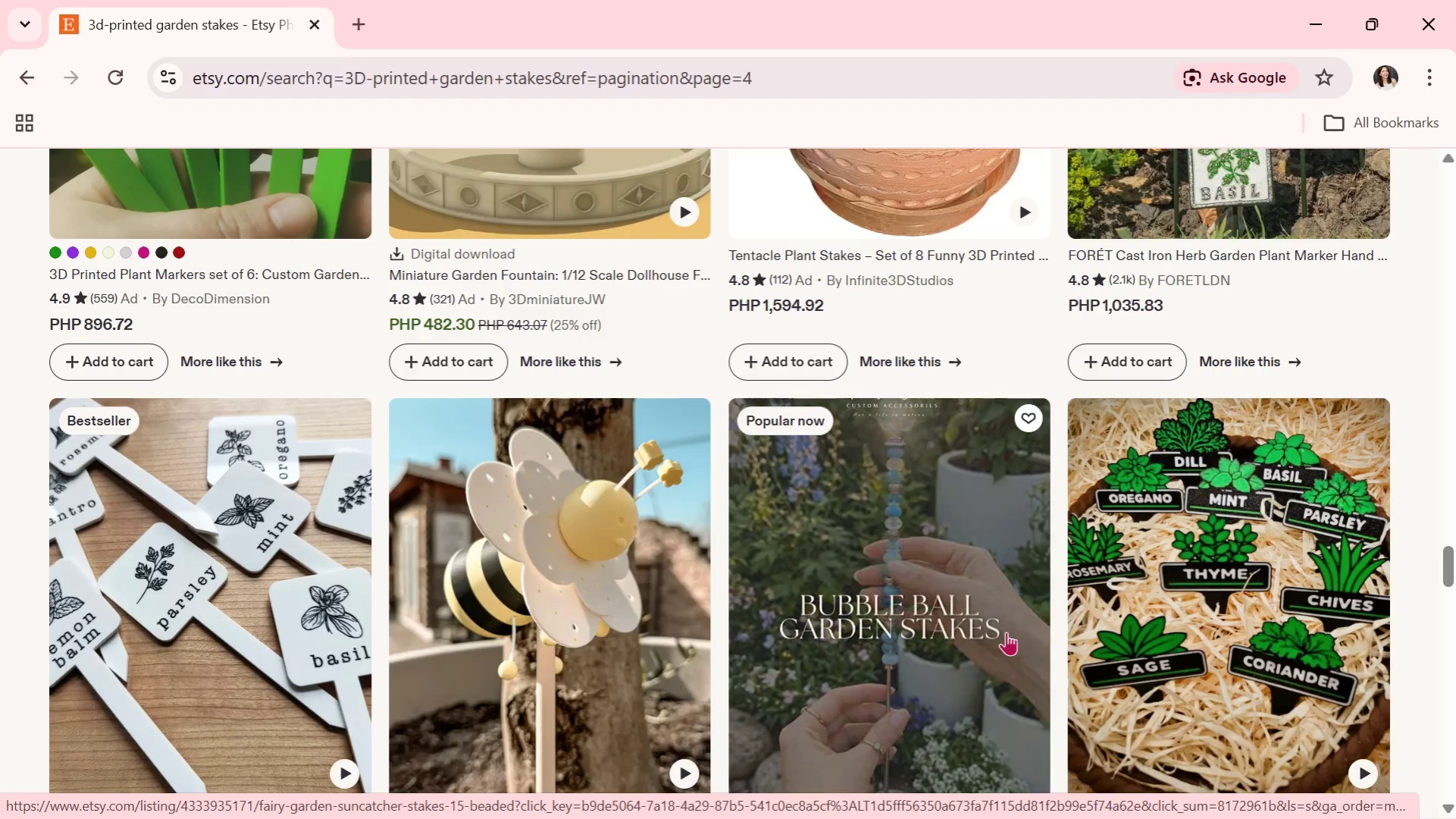 
wait(20.64)
 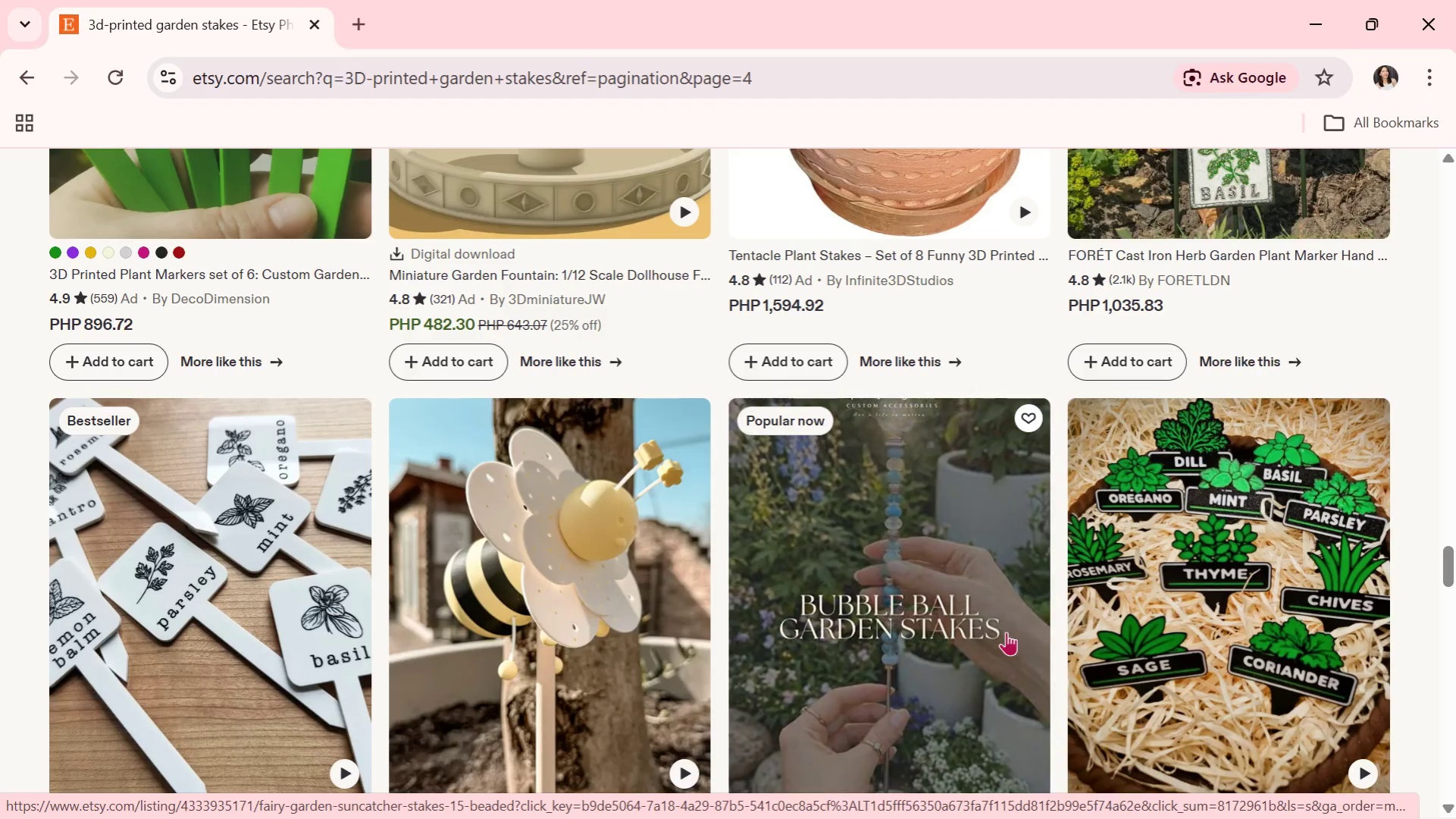 
scroll: coordinate [1003, 632], scroll_direction: down, amount: 6.0
 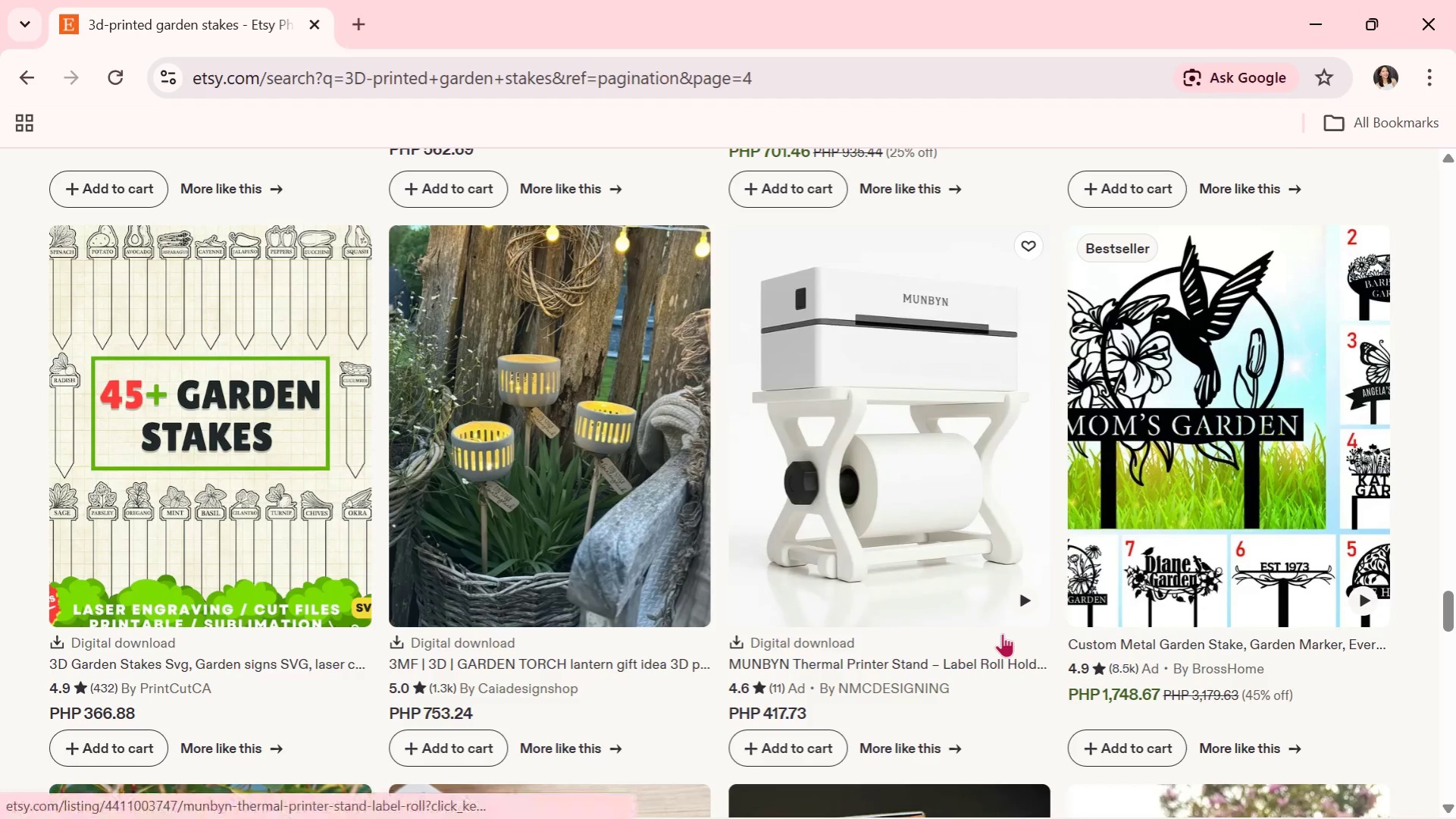 
wait(10.36)
 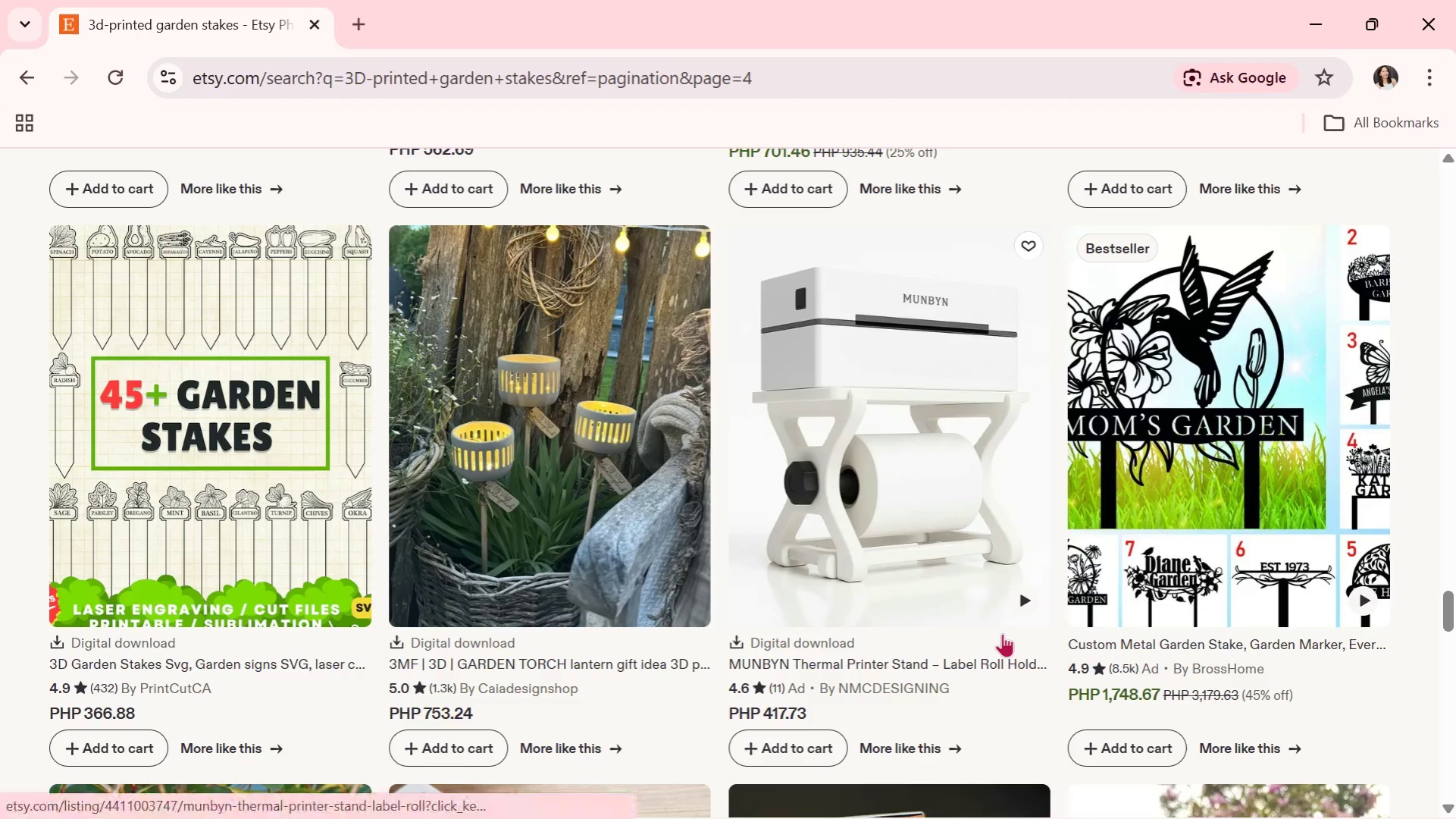 
scroll: coordinate [676, 620], scroll_direction: down, amount: 10.0
 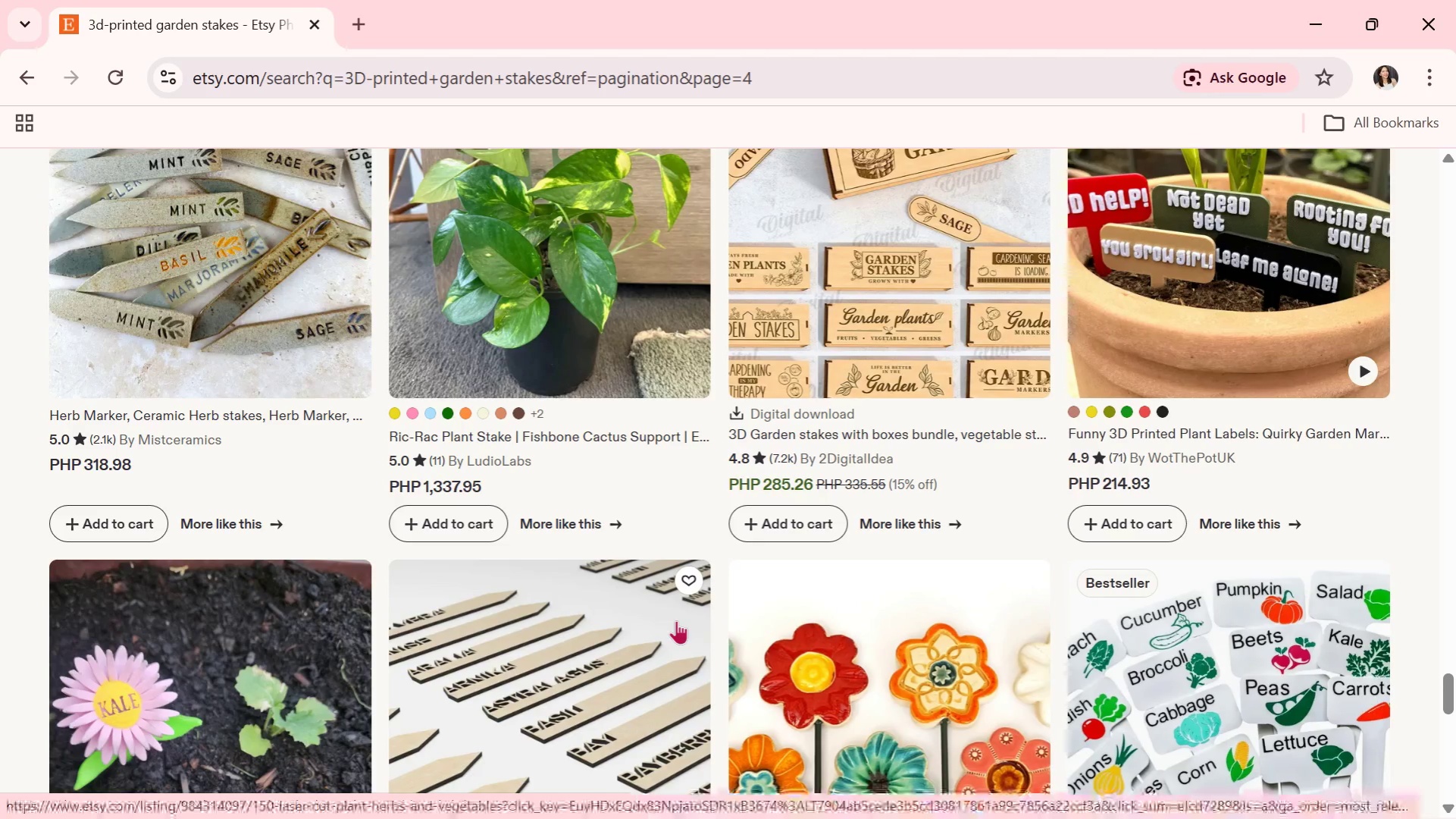 
scroll: coordinate [982, 658], scroll_direction: down, amount: 5.0
 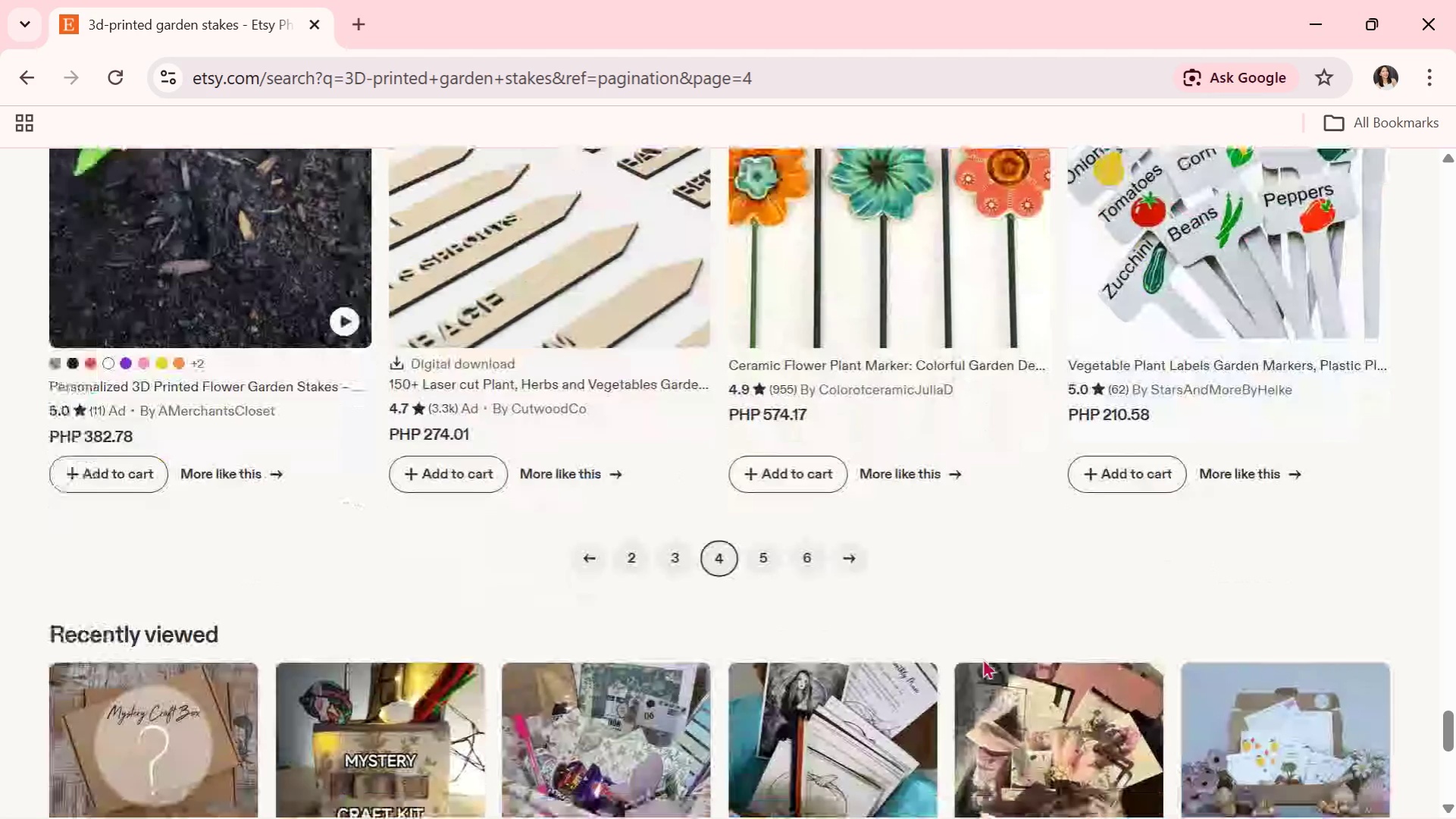 
scroll: coordinate [977, 665], scroll_direction: down, amount: 2.0
 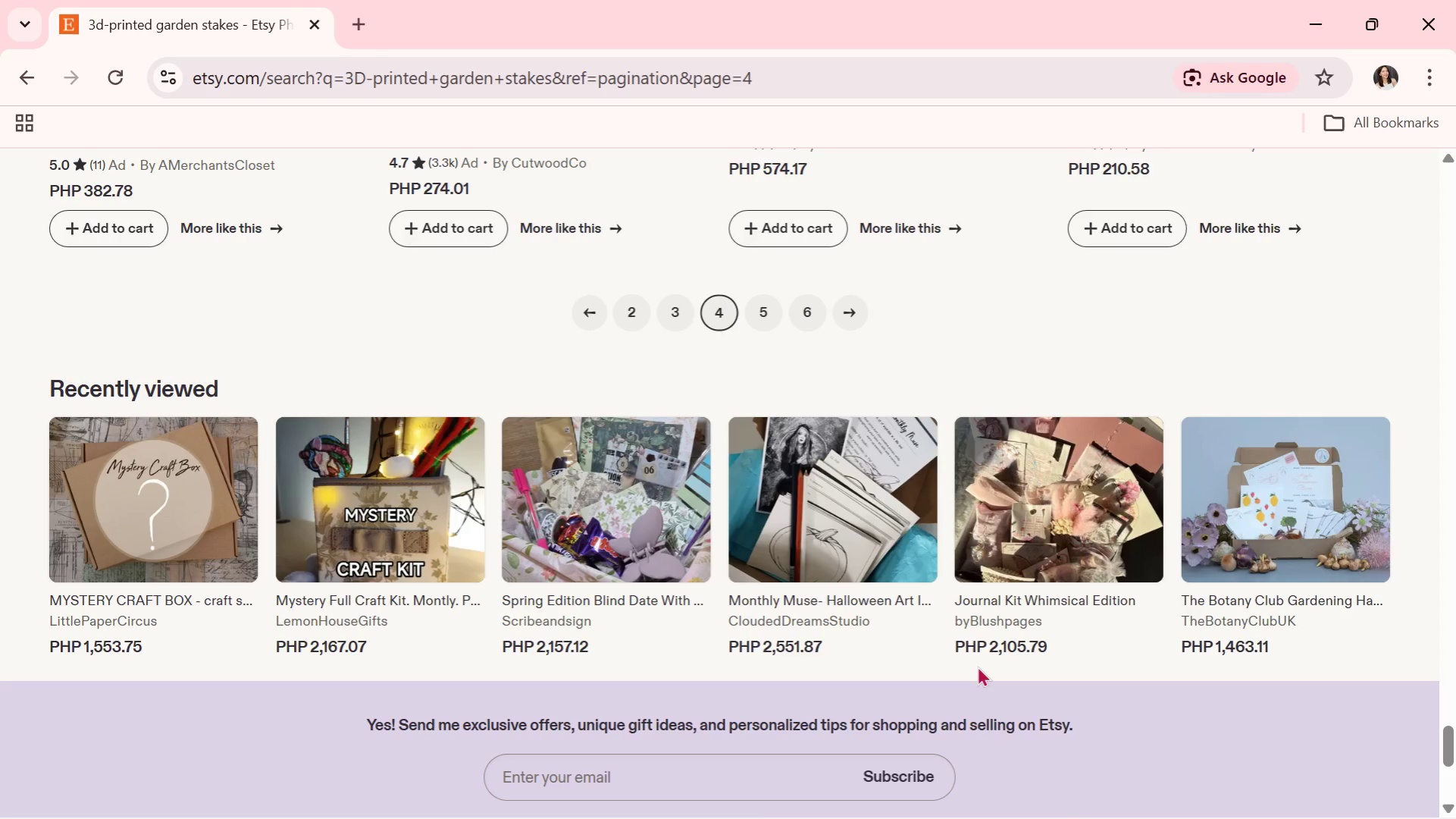 
wait(5.64)
 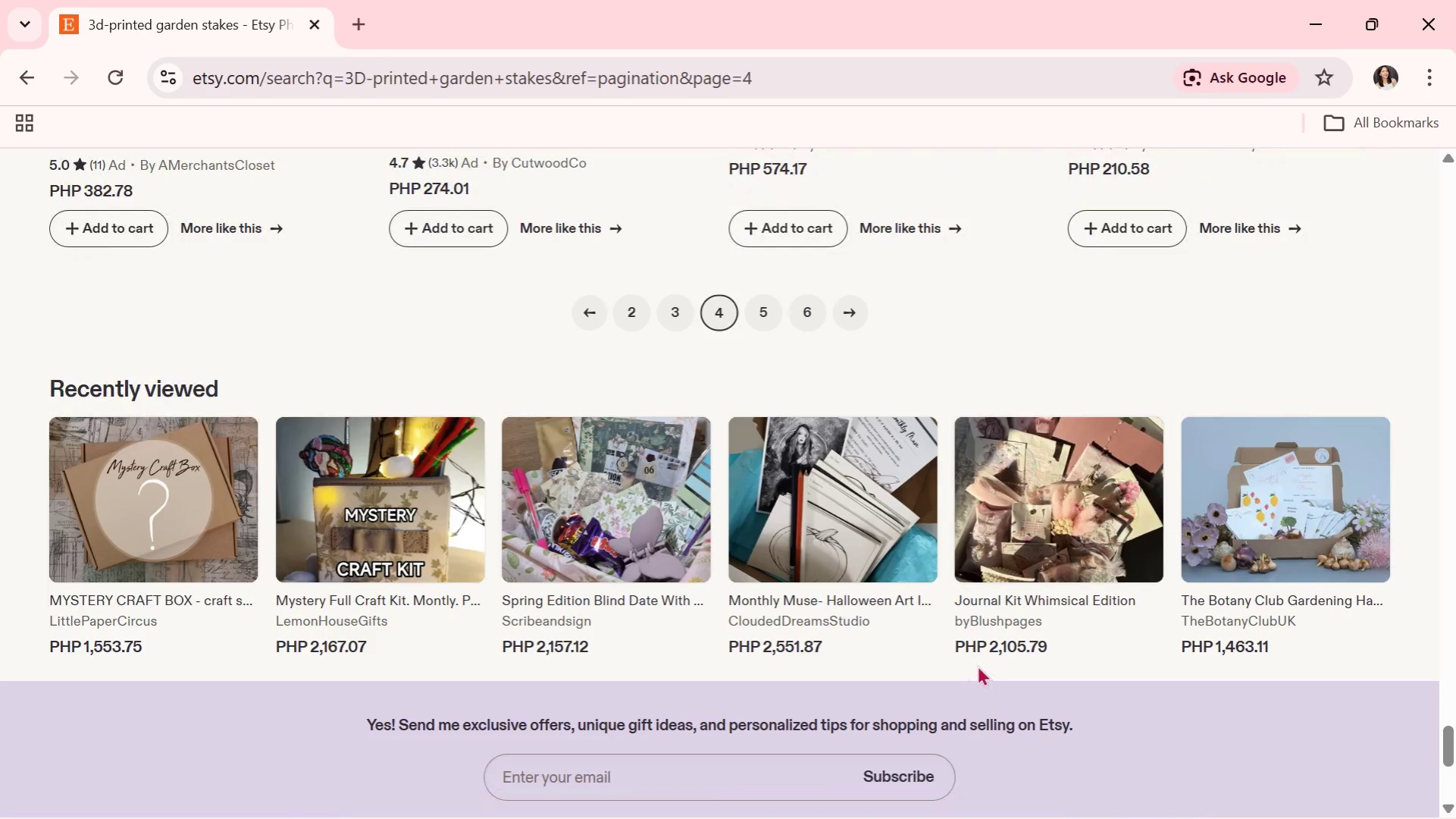 
scroll: coordinate [977, 666], scroll_direction: down, amount: 1.0
 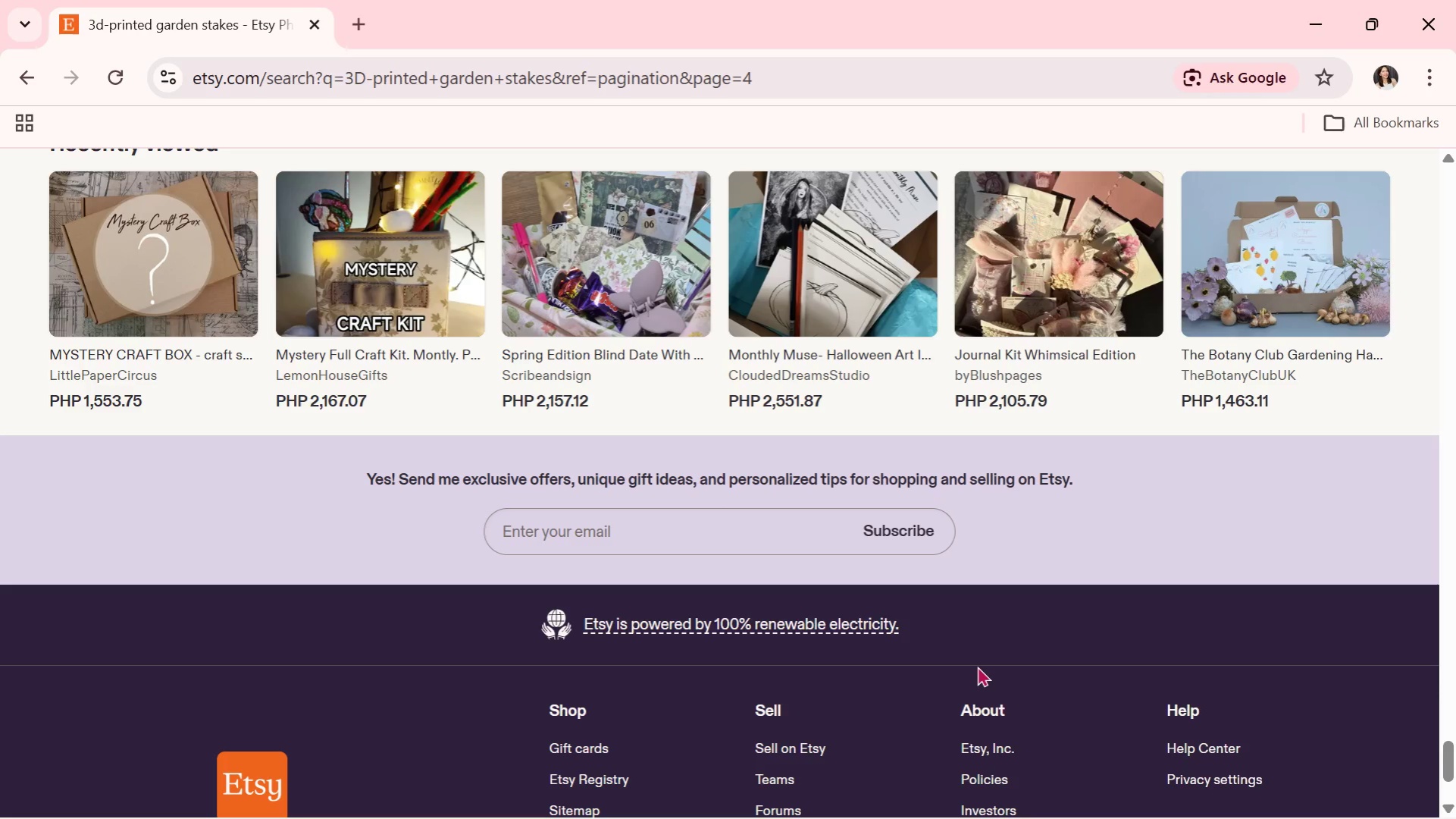 
scroll: coordinate [964, 667], scroll_direction: up, amount: 3.0
 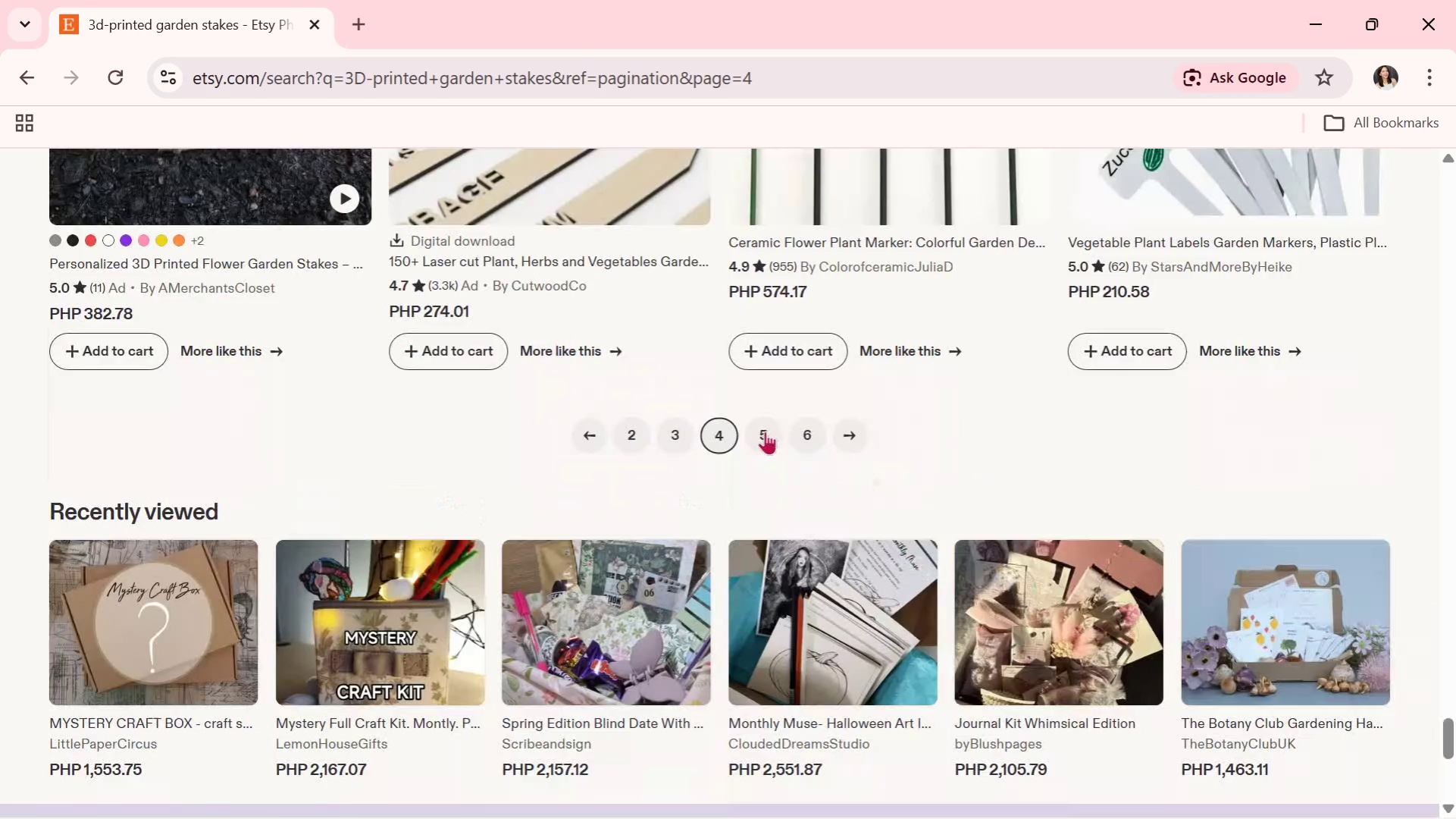 
left_click([765, 431])
 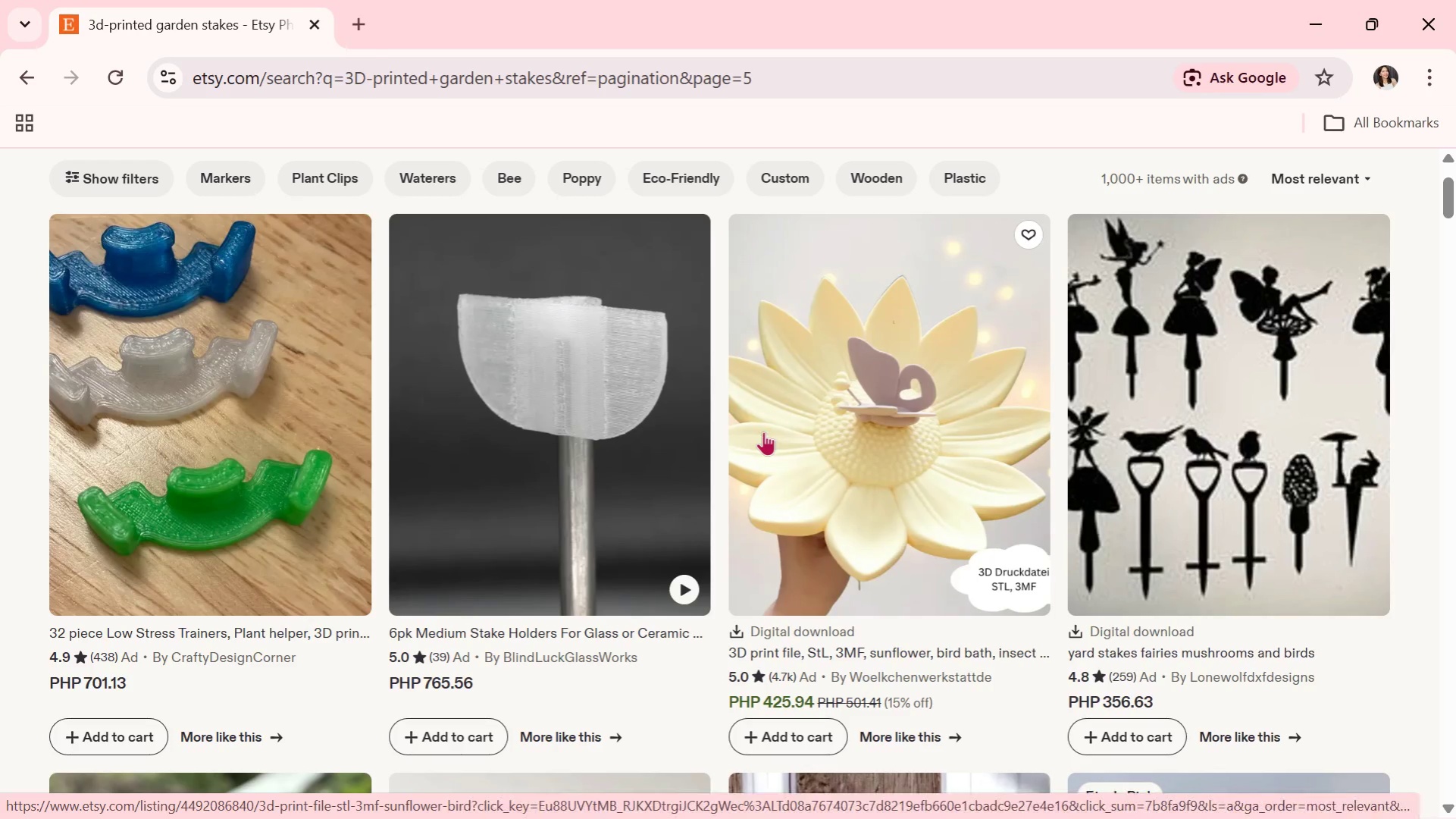 
wait(9.12)
 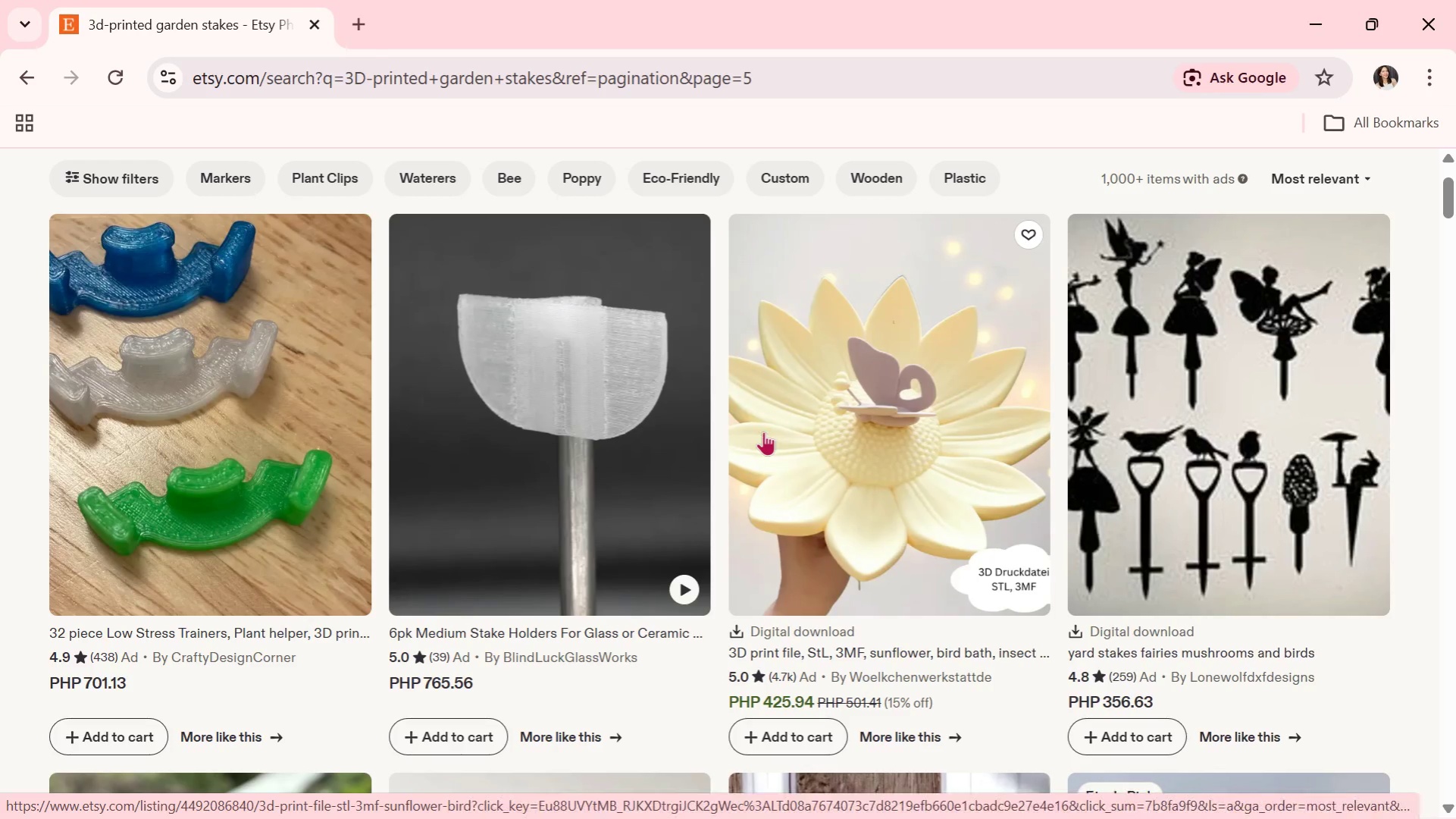 
scroll: coordinate [762, 438], scroll_direction: down, amount: 3.0
 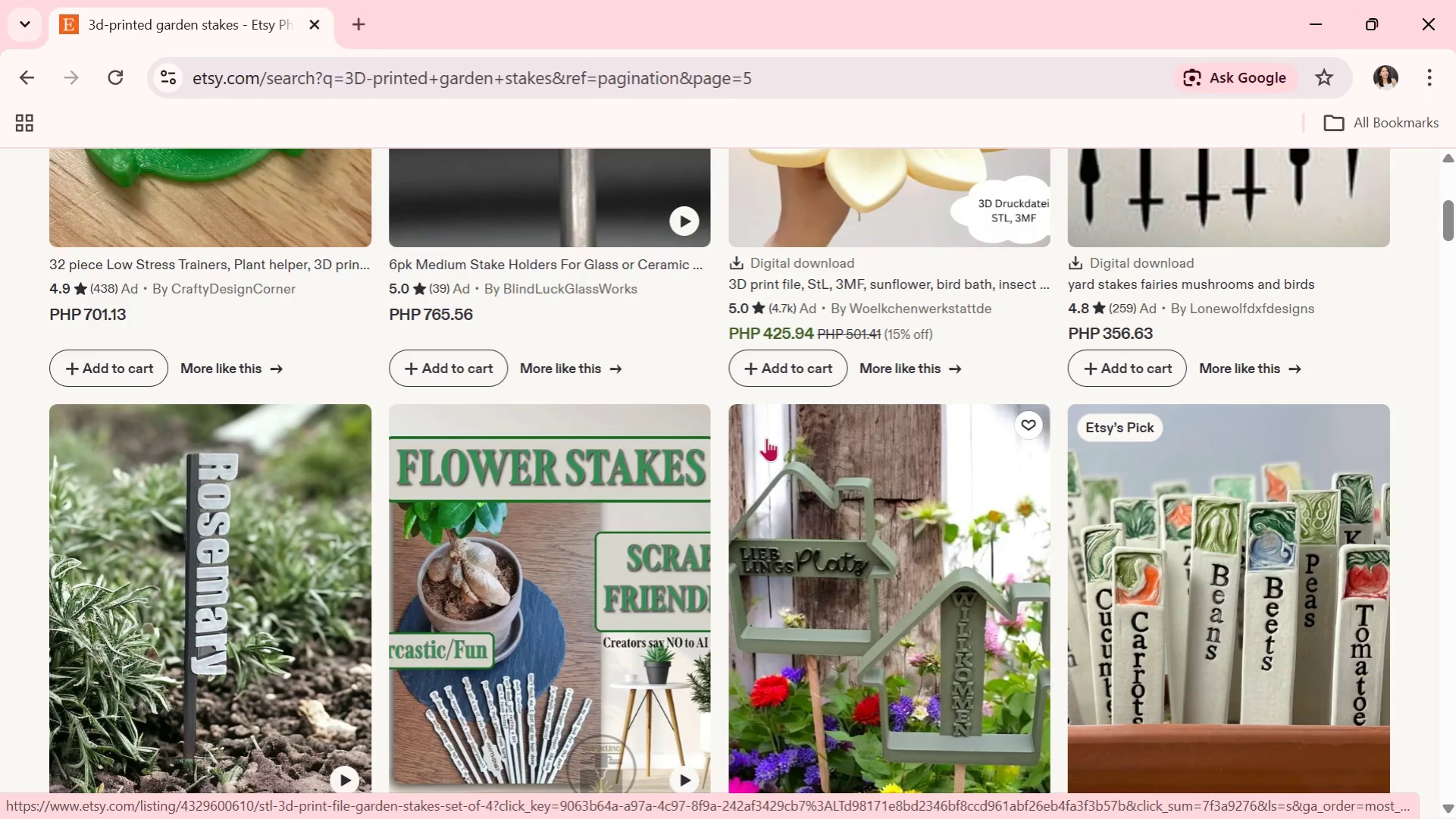 
wait(5.32)
 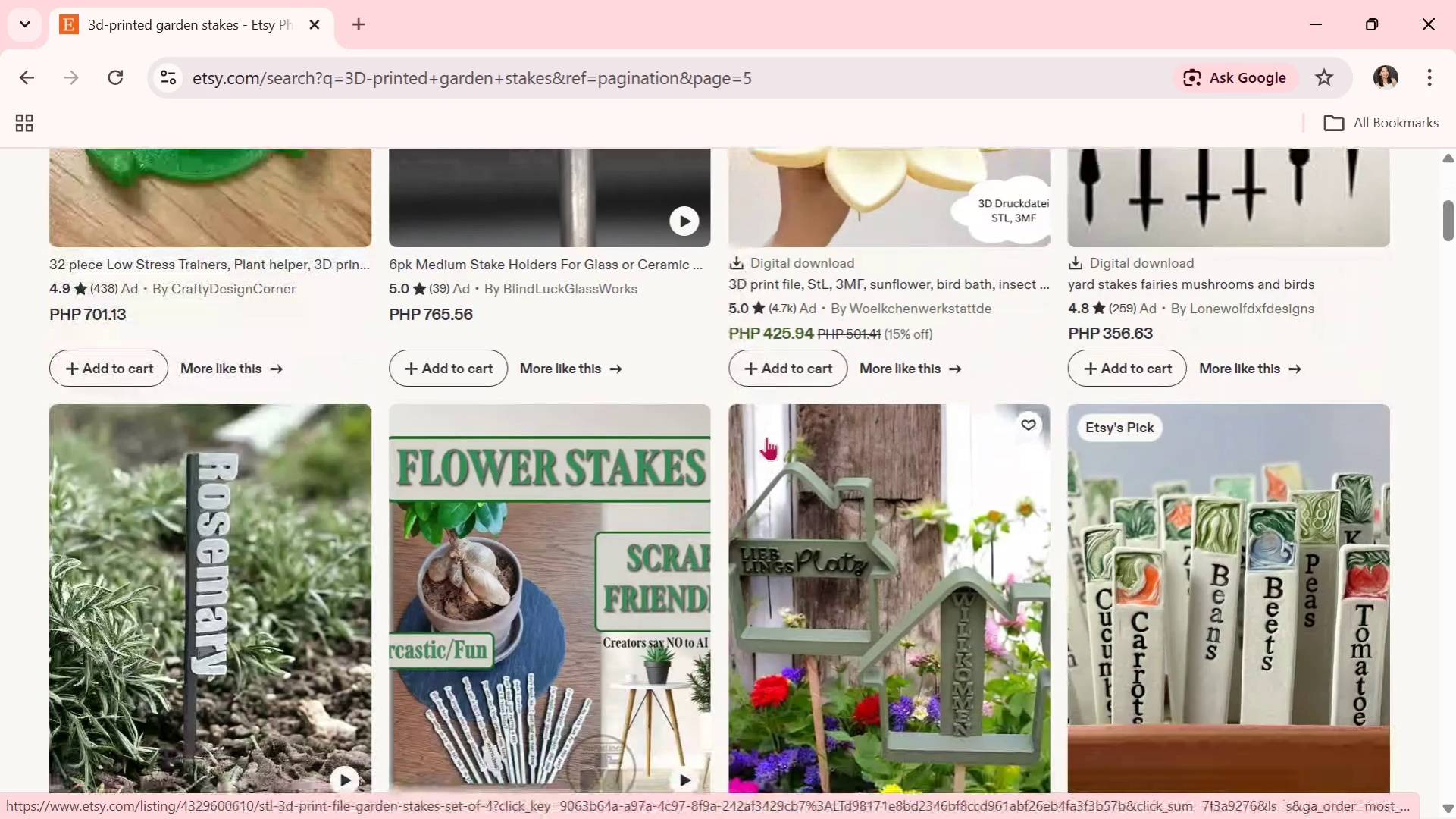 
scroll: coordinate [808, 602], scroll_direction: down, amount: 7.0
 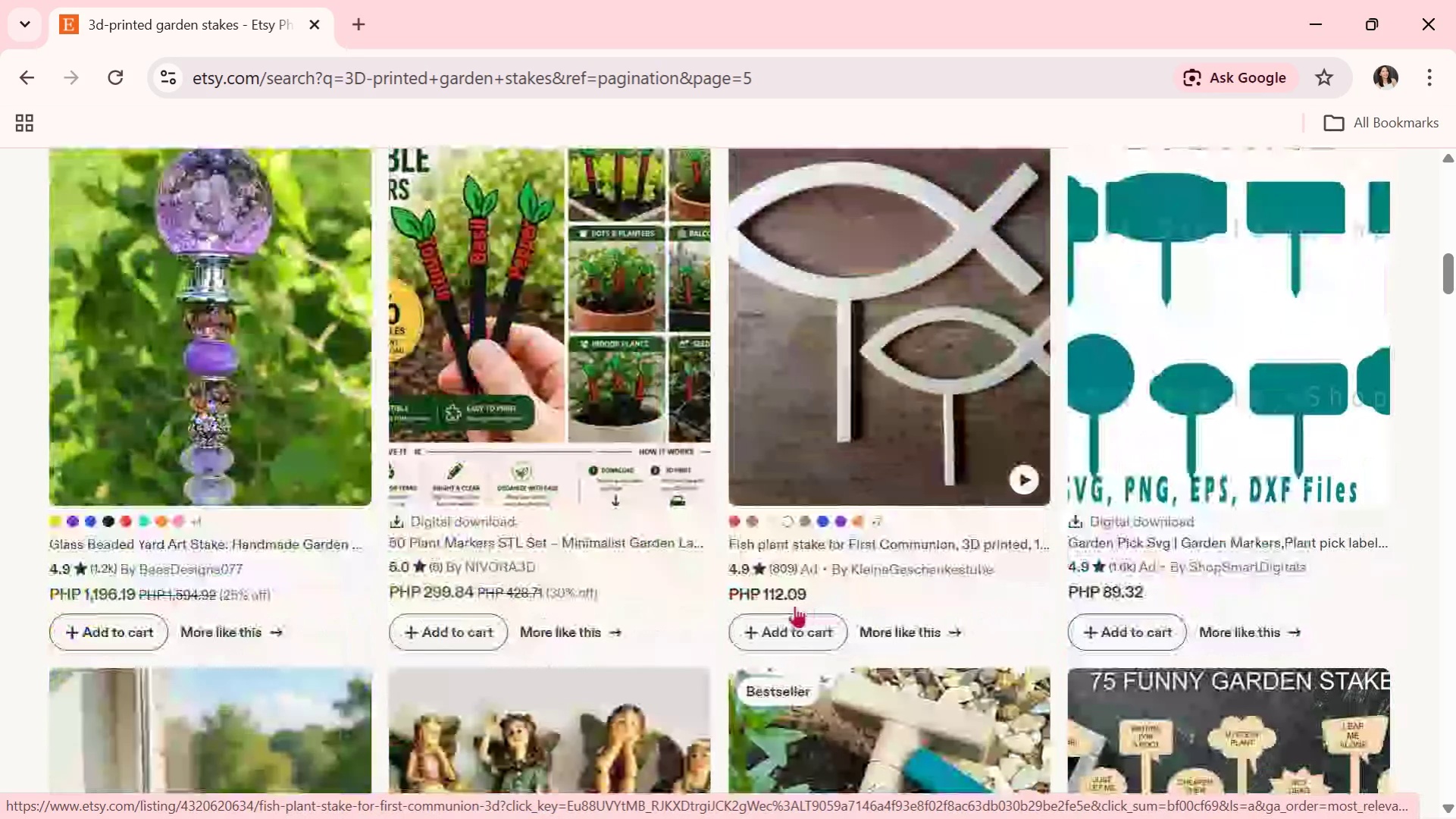 
scroll: coordinate [794, 604], scroll_direction: down, amount: 2.0
 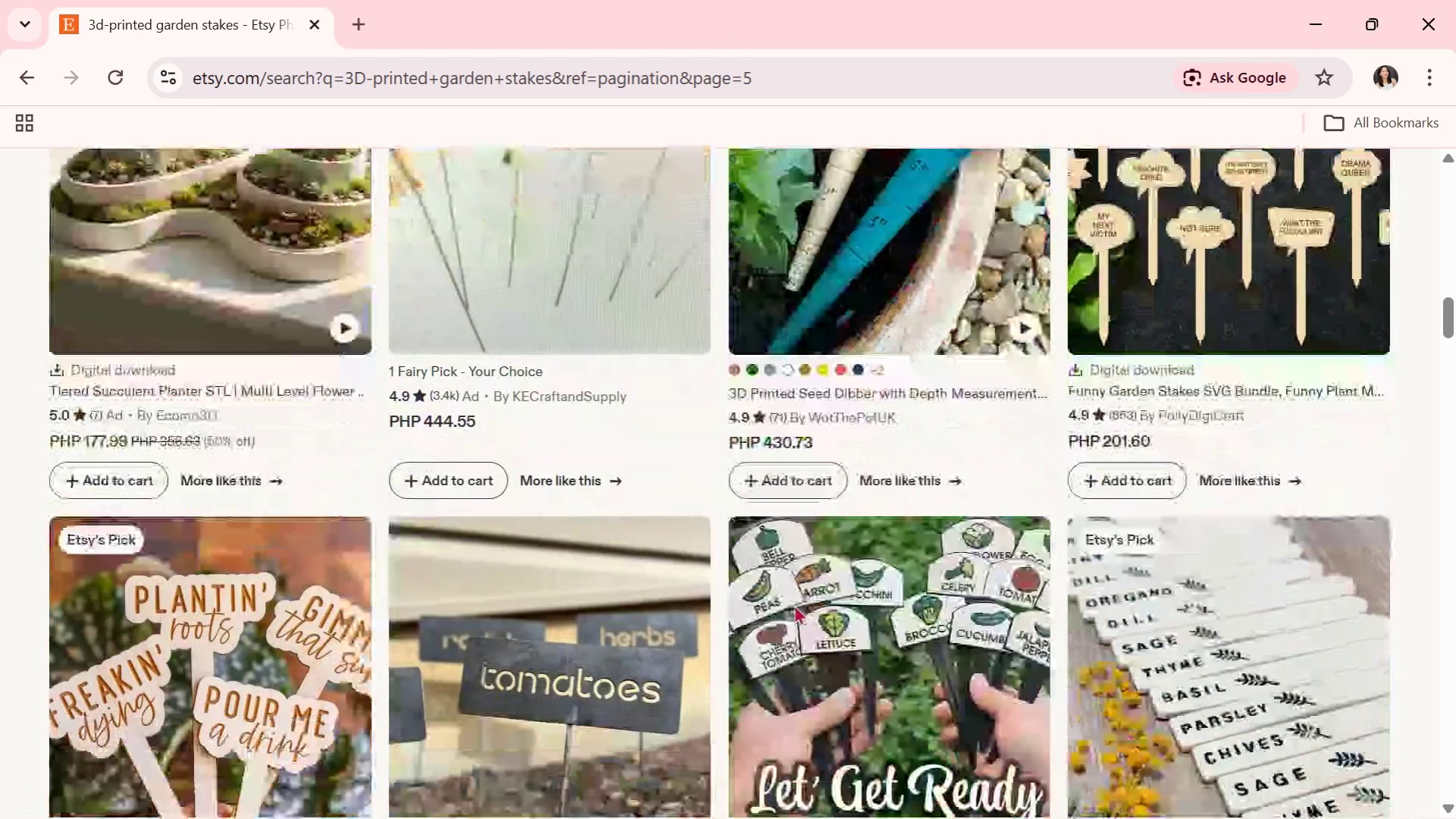 
scroll: coordinate [765, 526], scroll_direction: up, amount: 30.0
 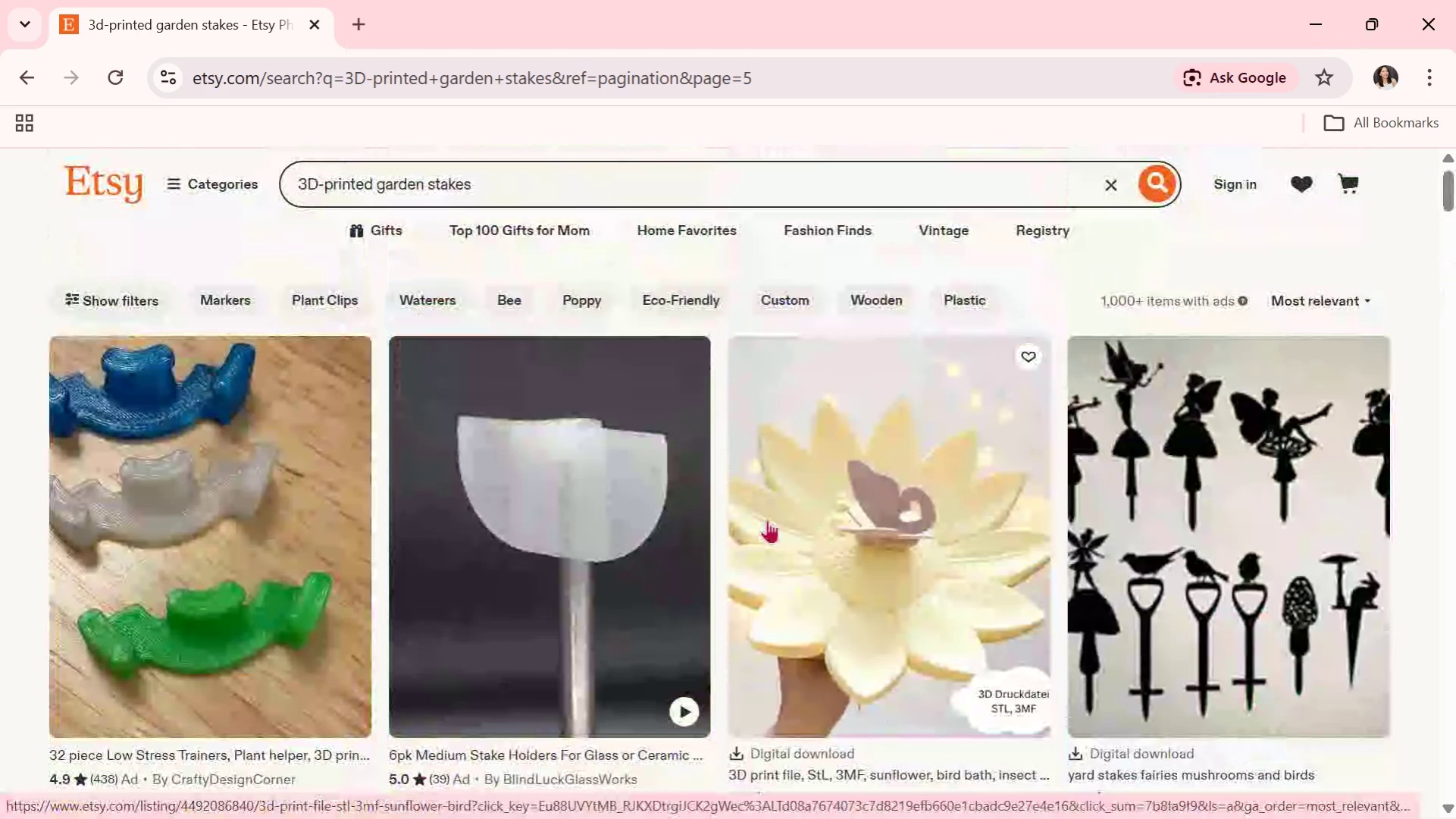 
key(Alt+Tab)